 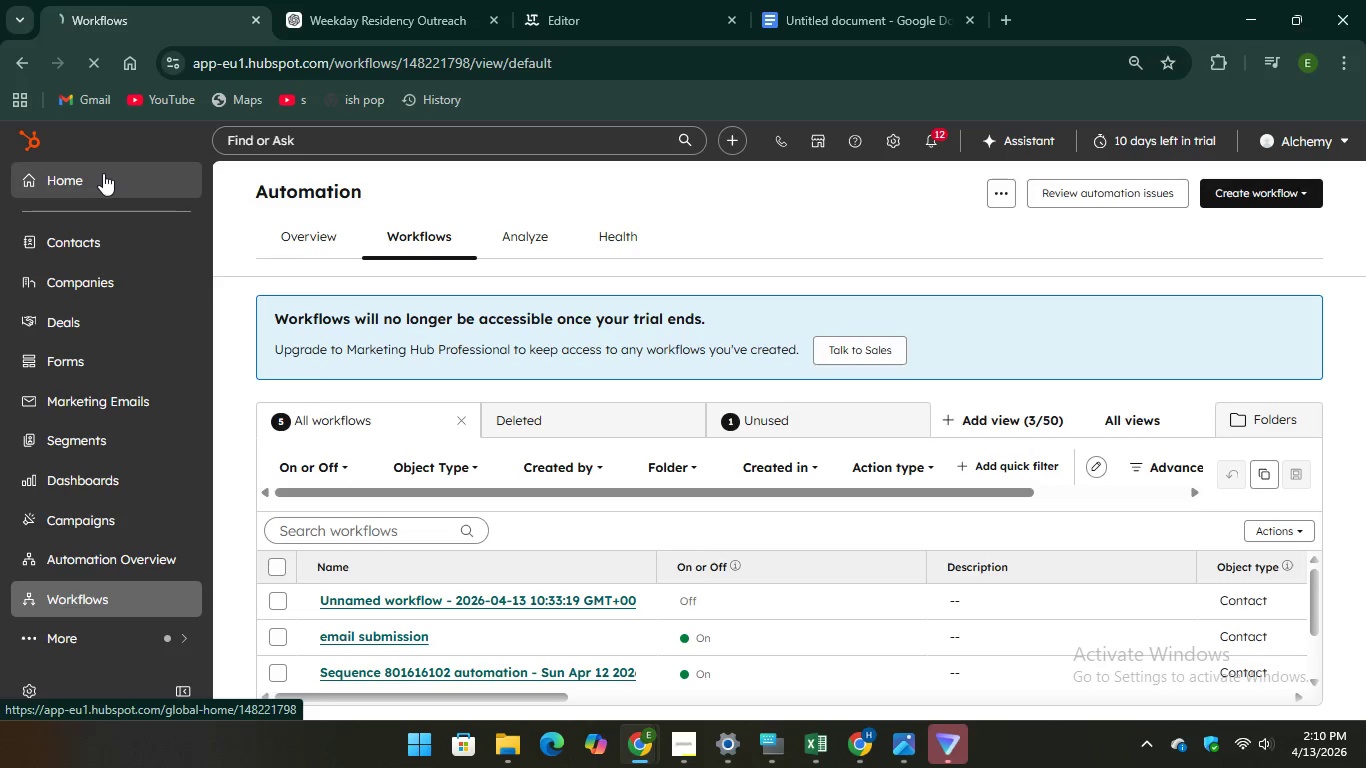 
left_click([96, 190])
 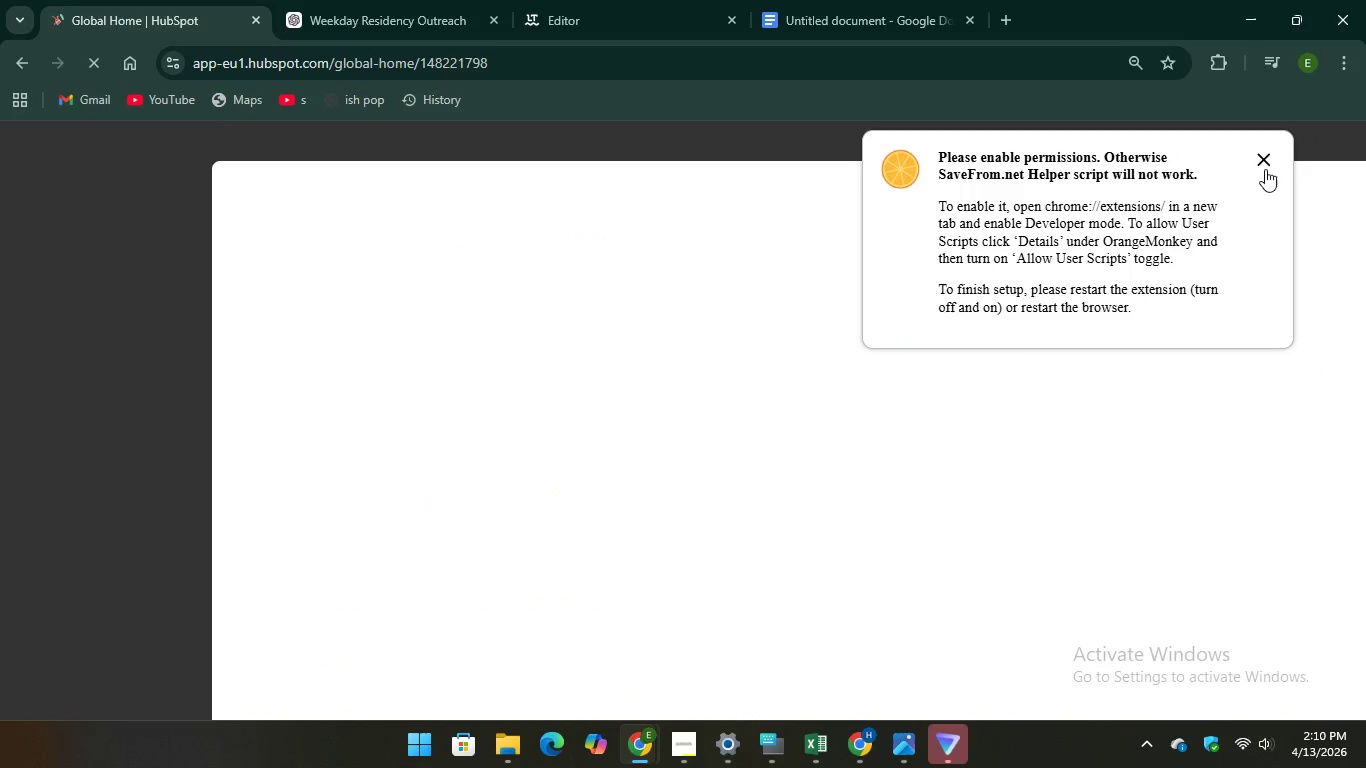 
wait(5.31)
 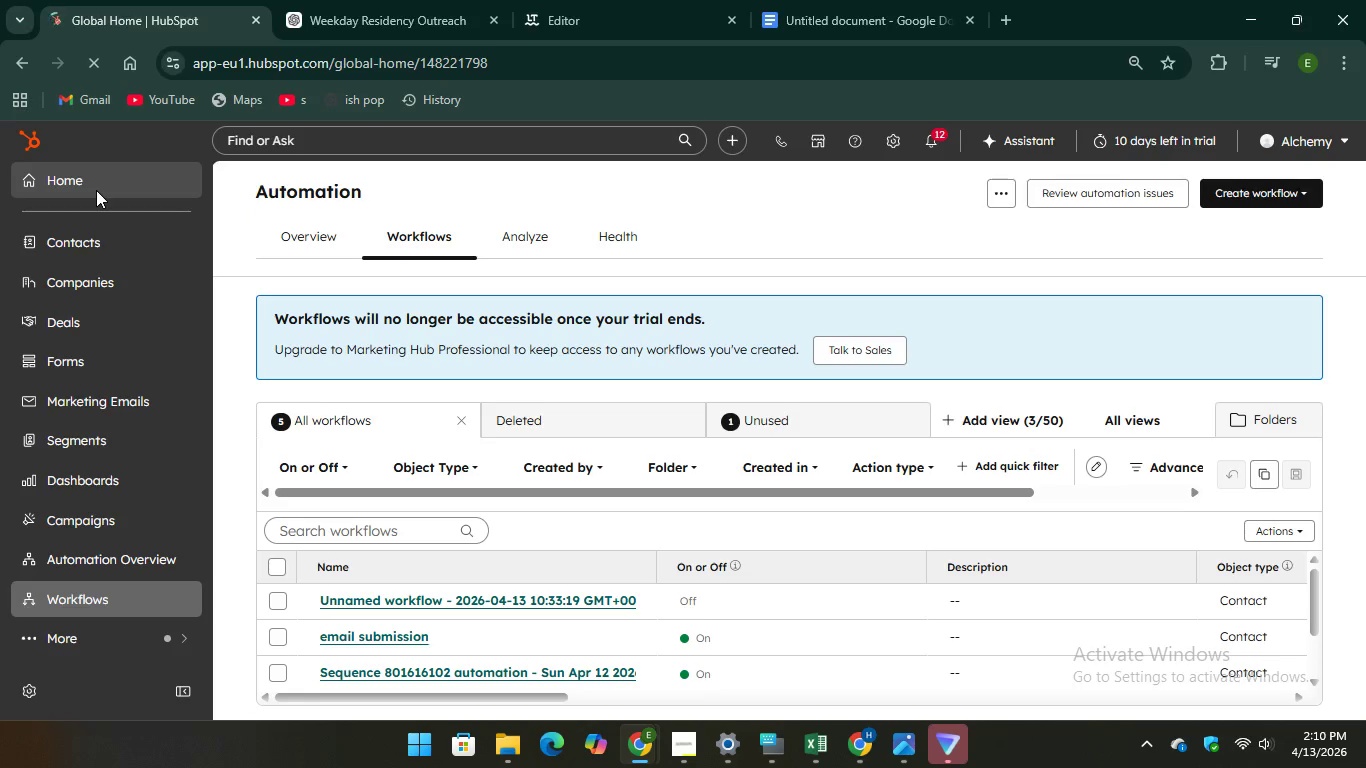 
left_click([1264, 161])
 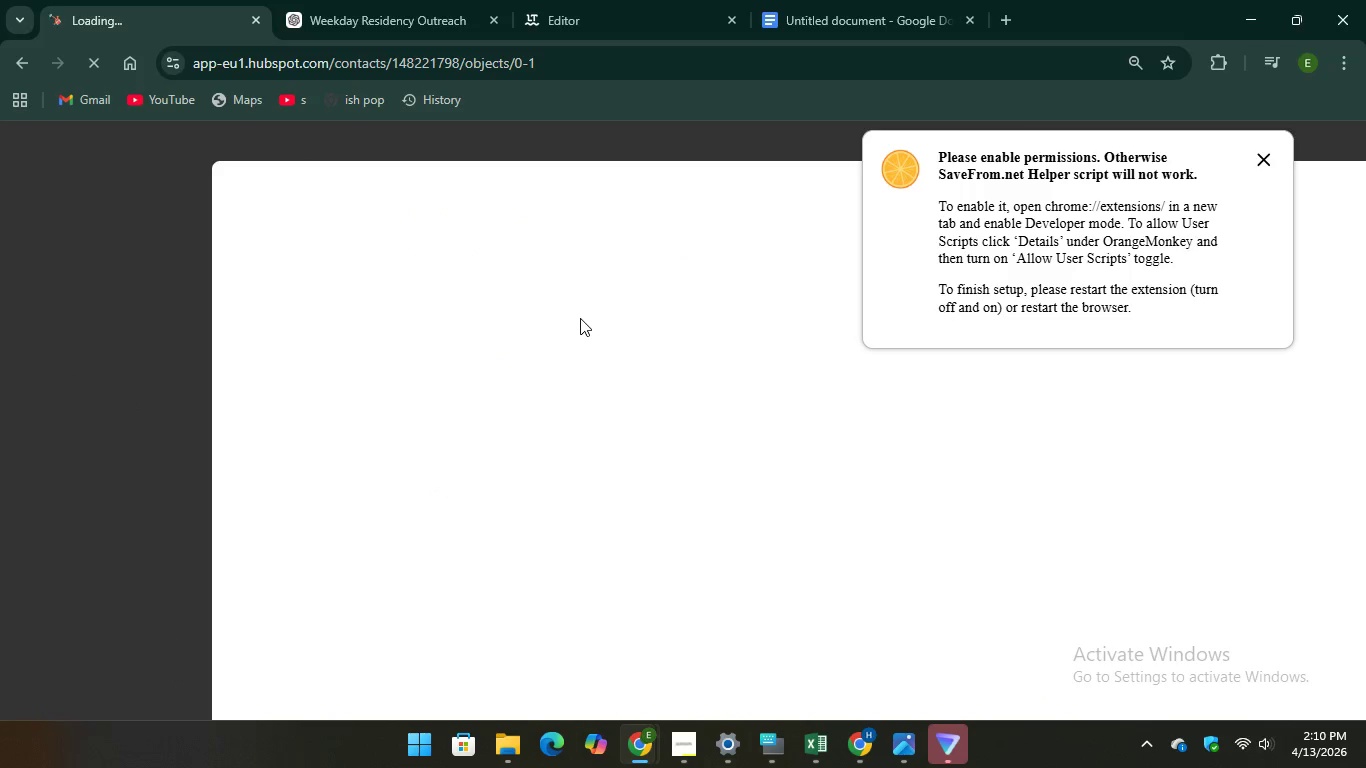 
wait(41.7)
 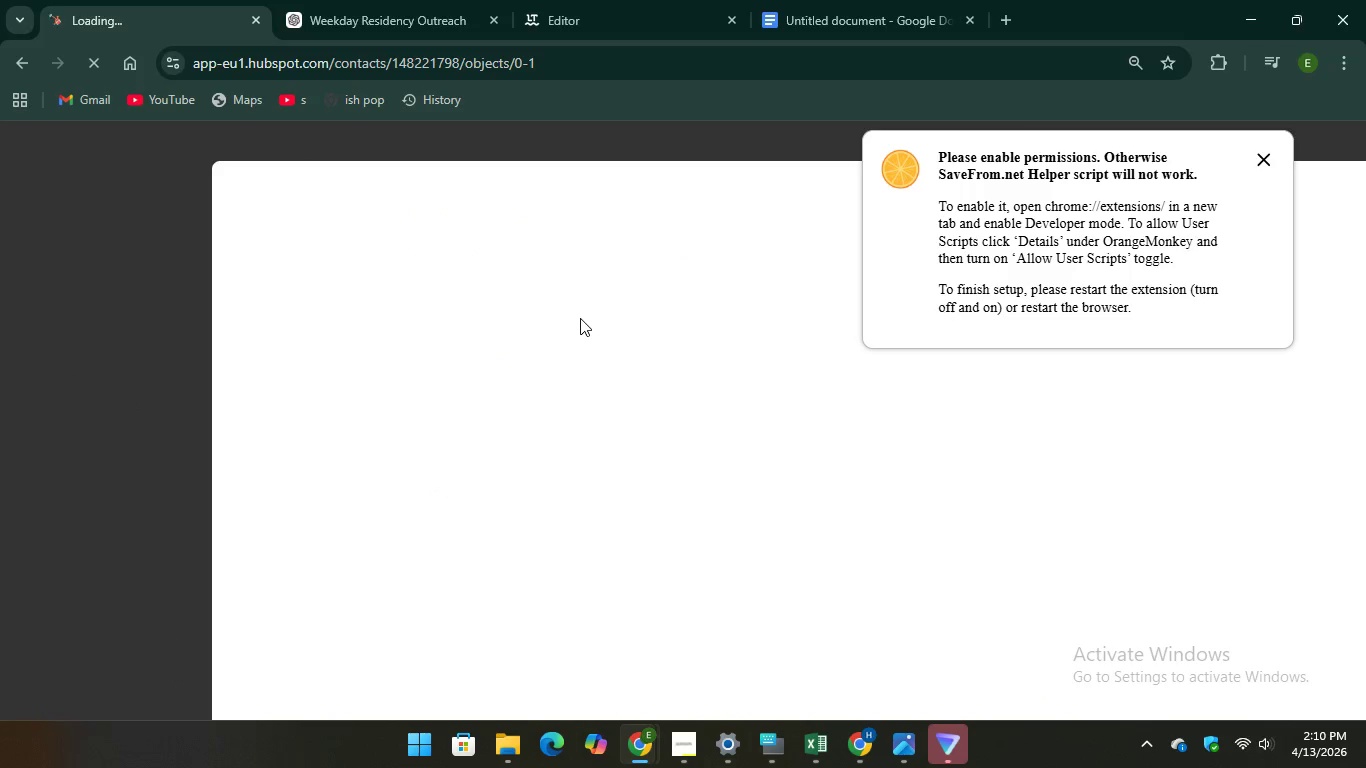 
left_click([1264, 149])
 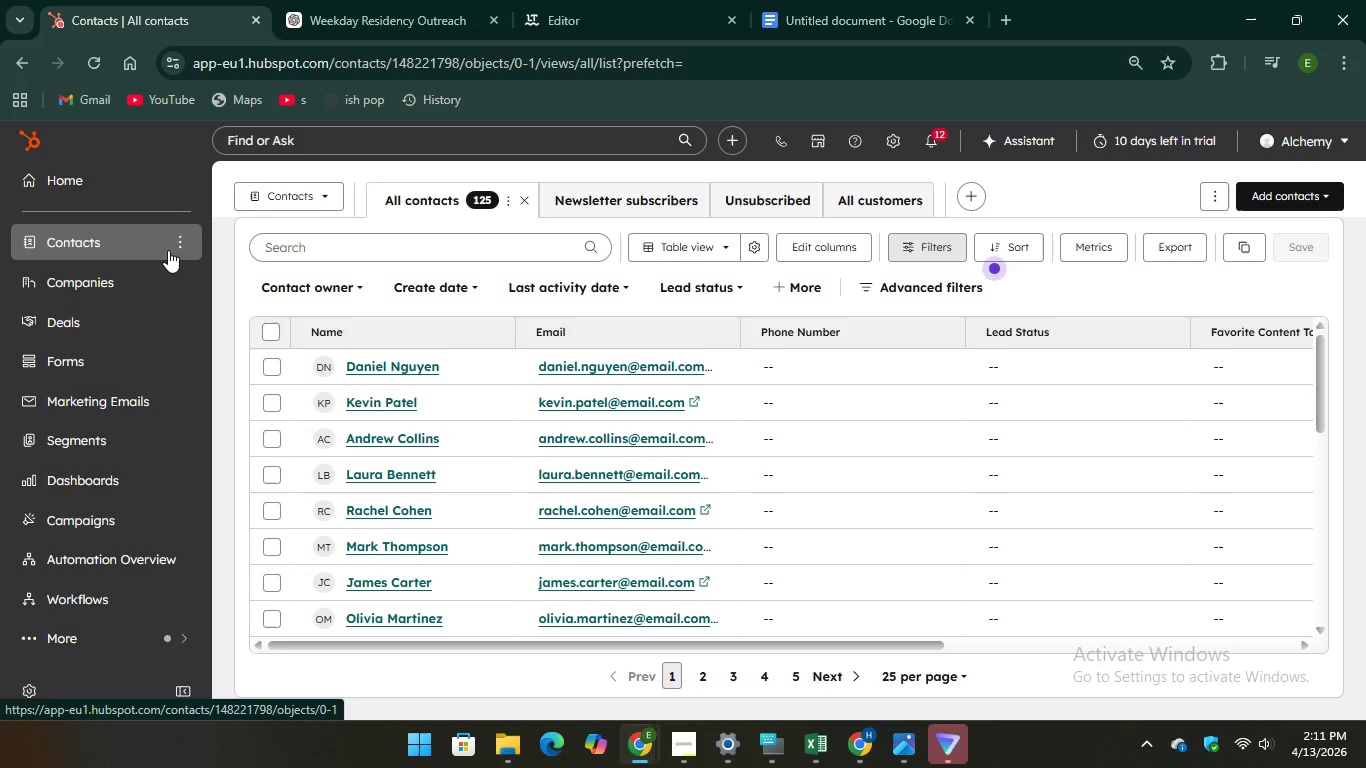 
wait(55.52)
 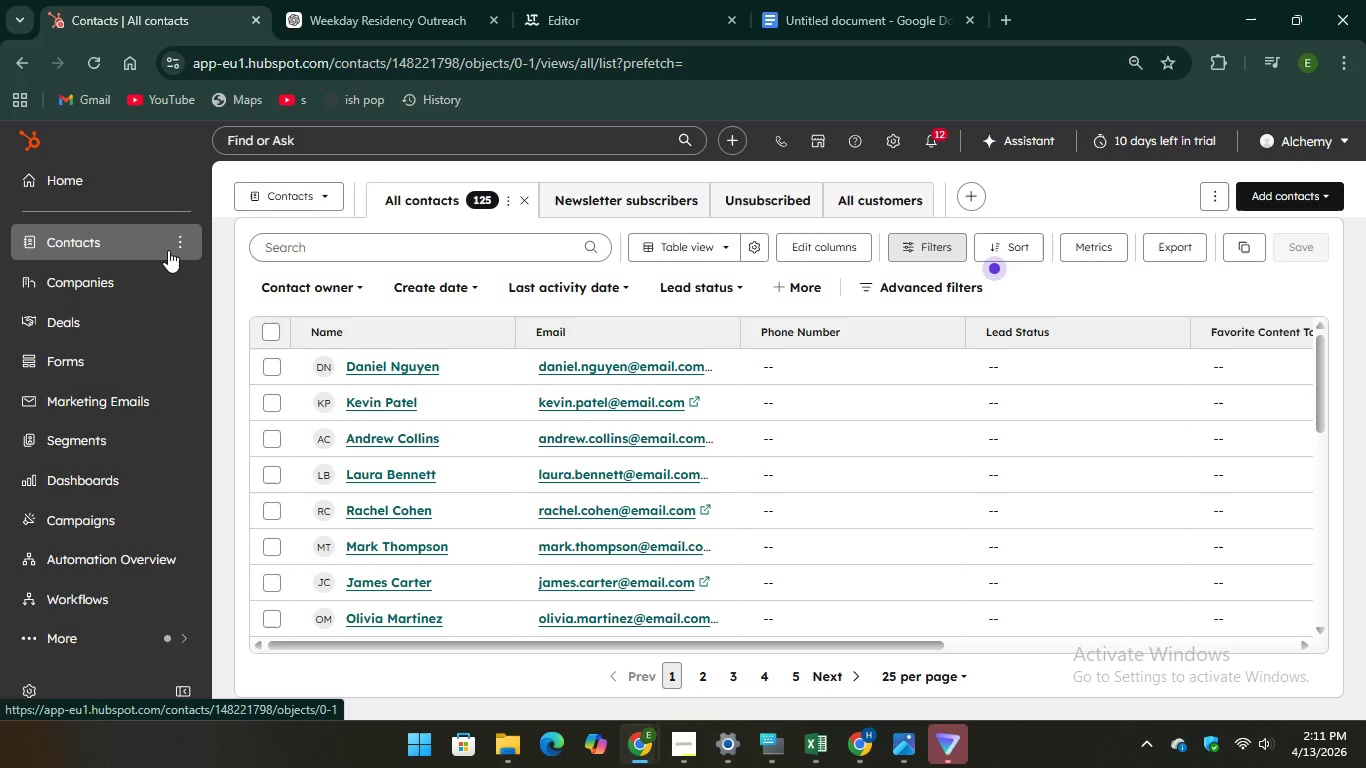 
left_click([1271, 194])
 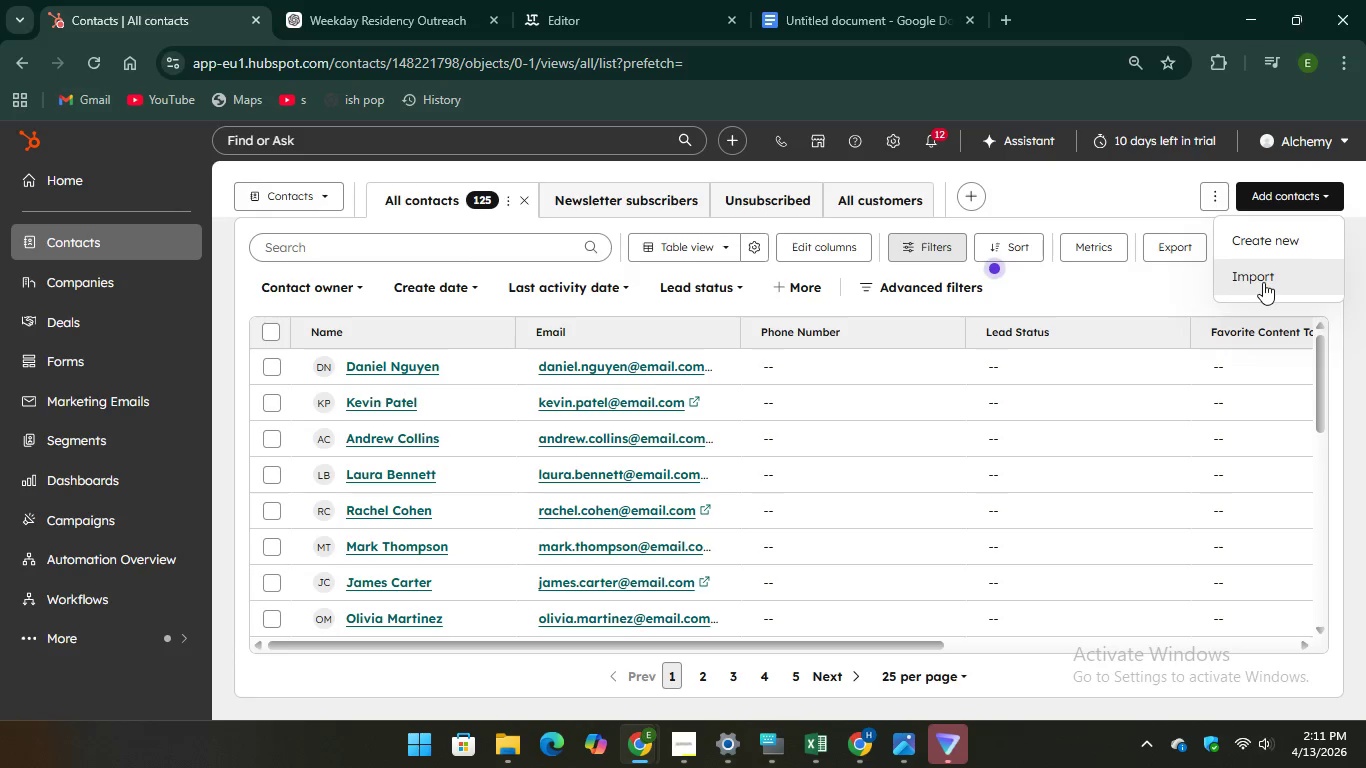 
left_click([1263, 282])
 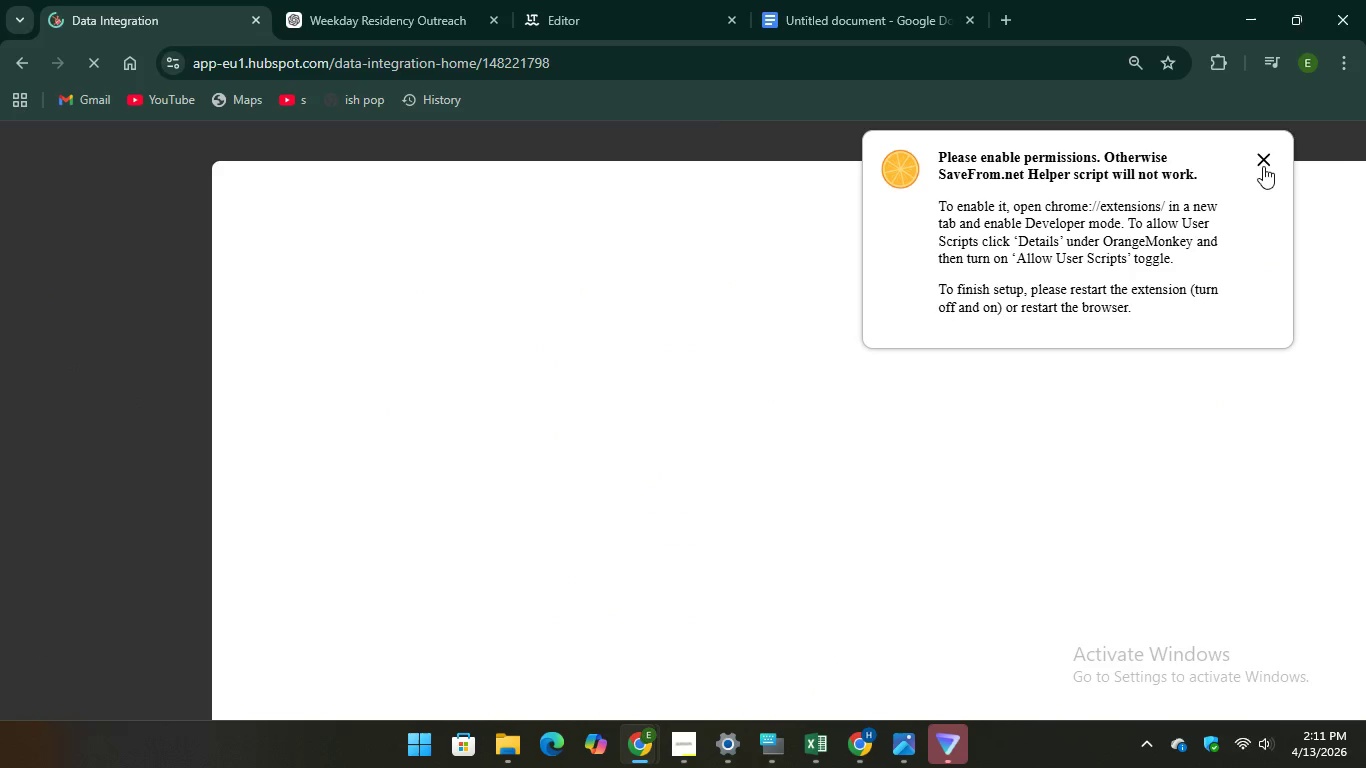 
wait(6.48)
 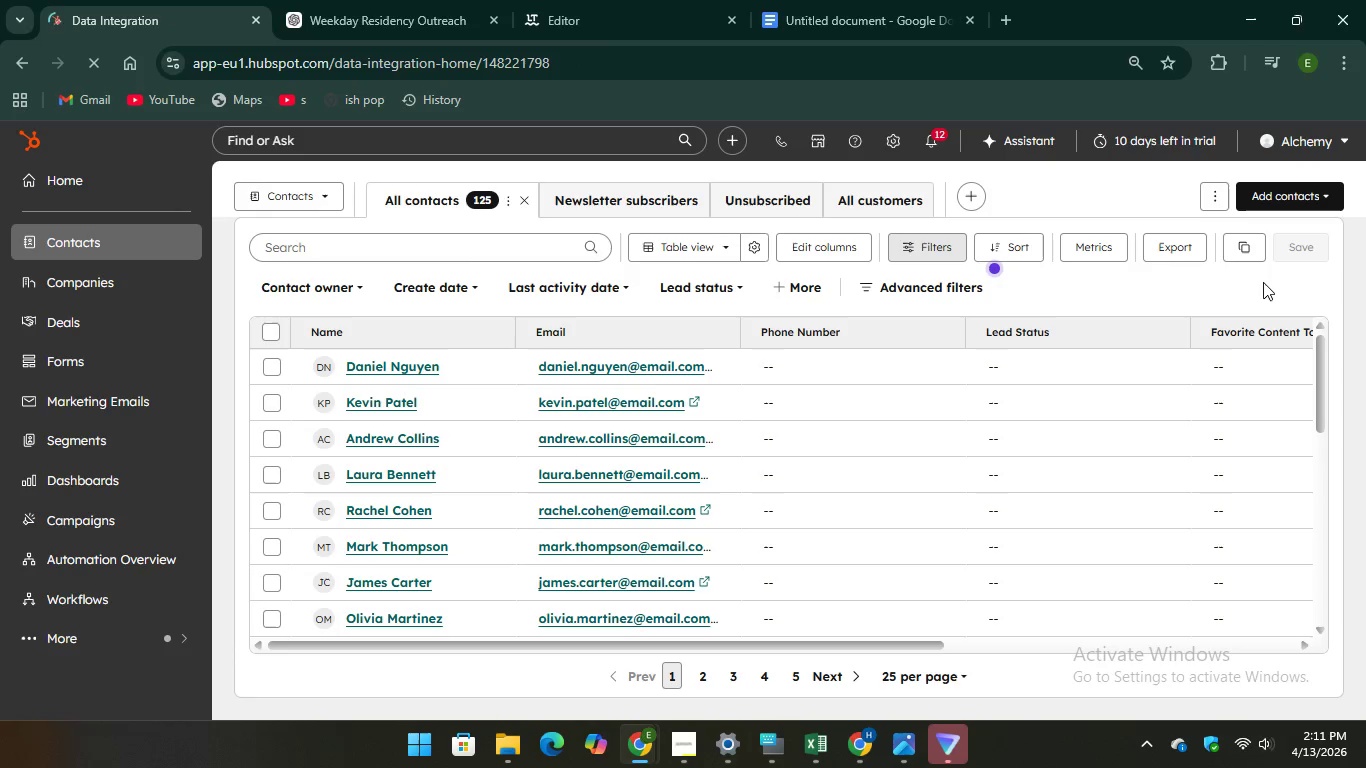 
left_click([1259, 157])
 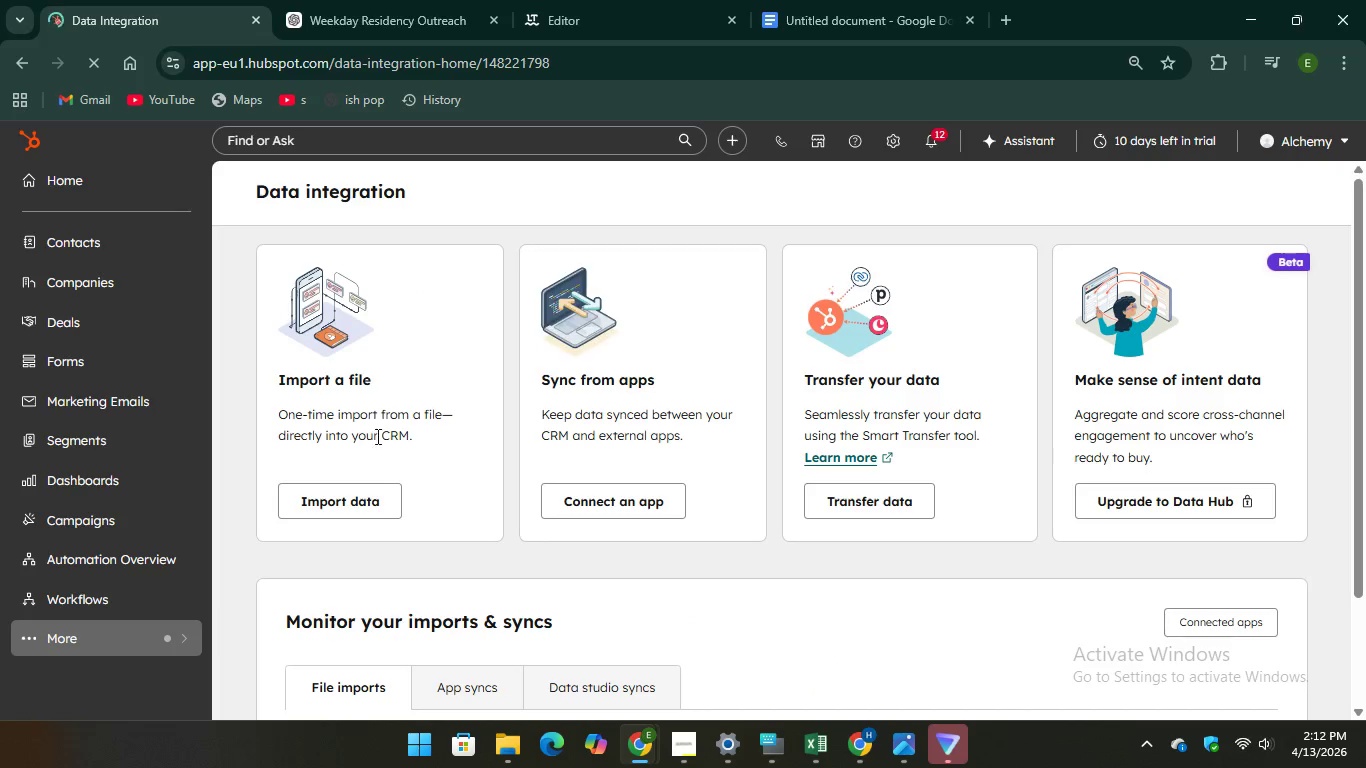 
left_click([362, 494])
 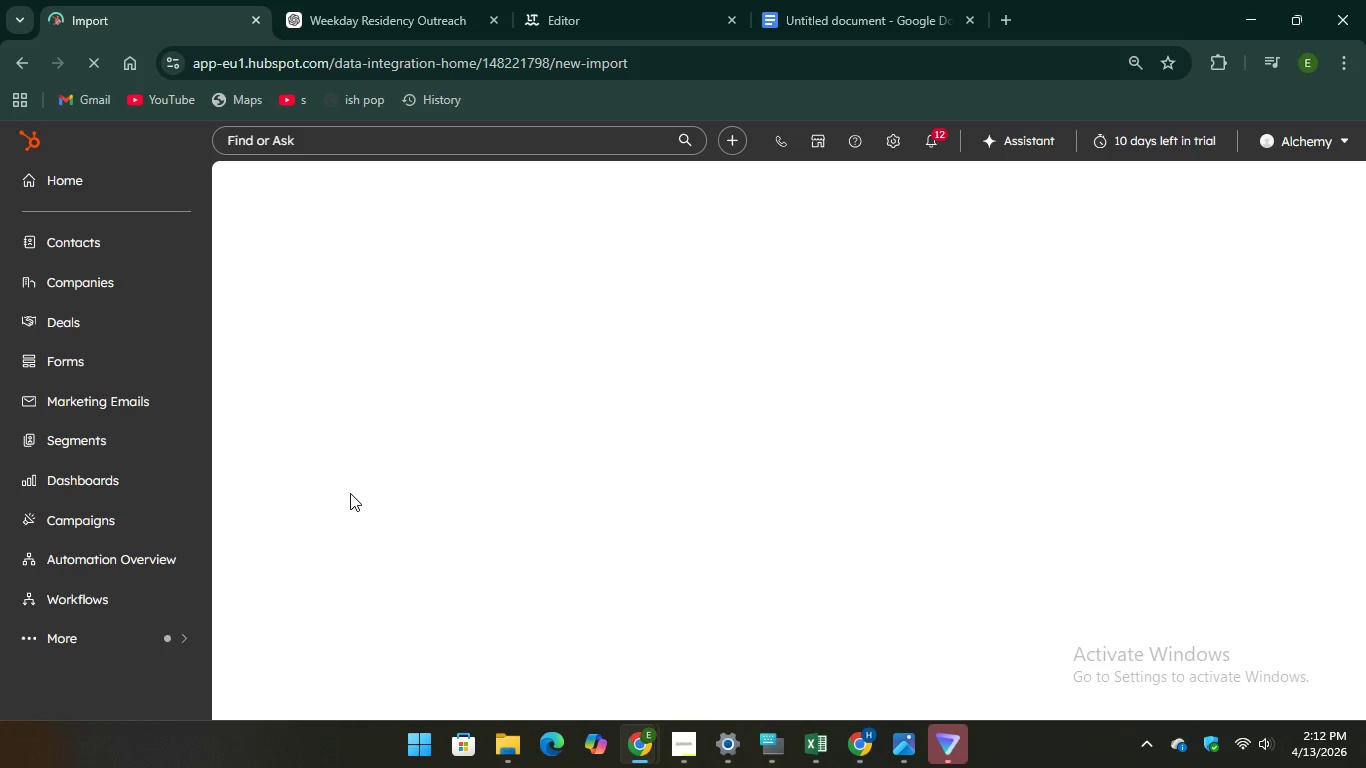 
mouse_move([333, 475])
 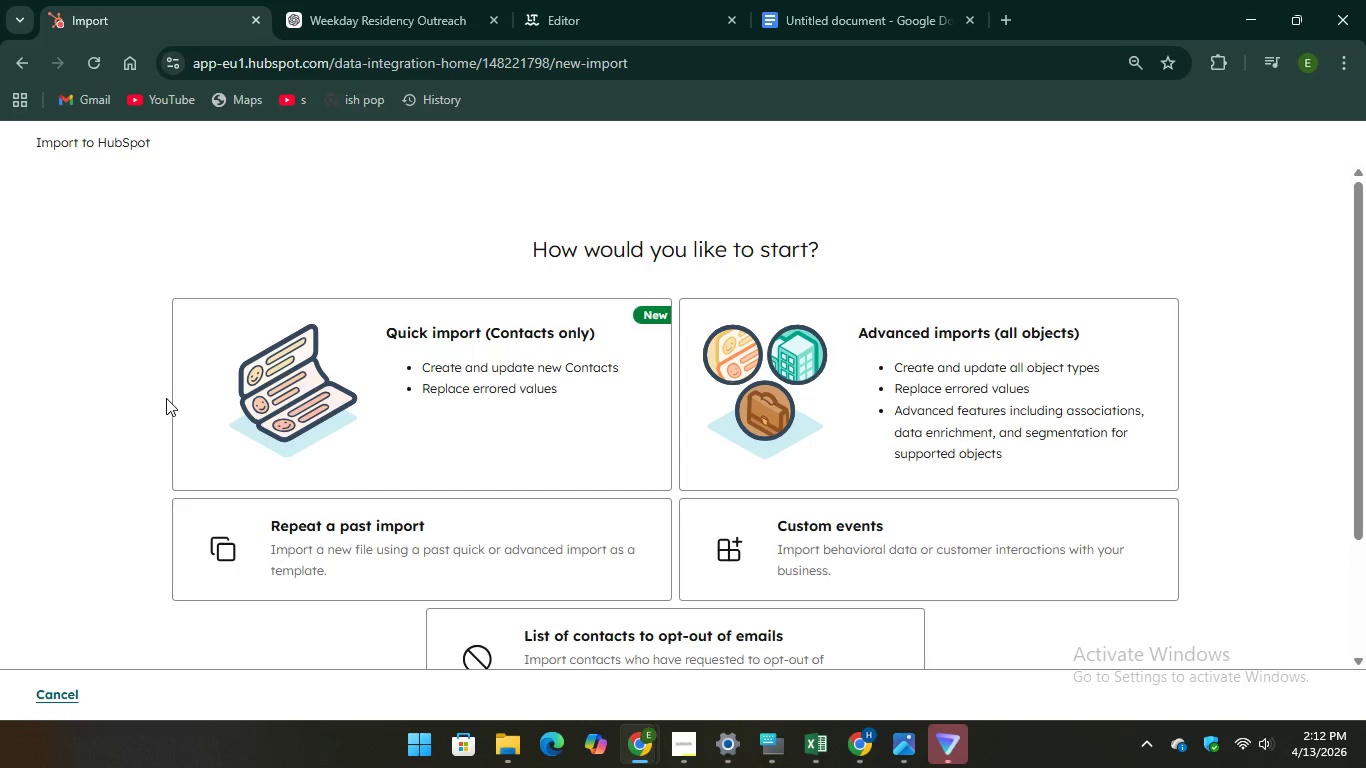 
wait(9.13)
 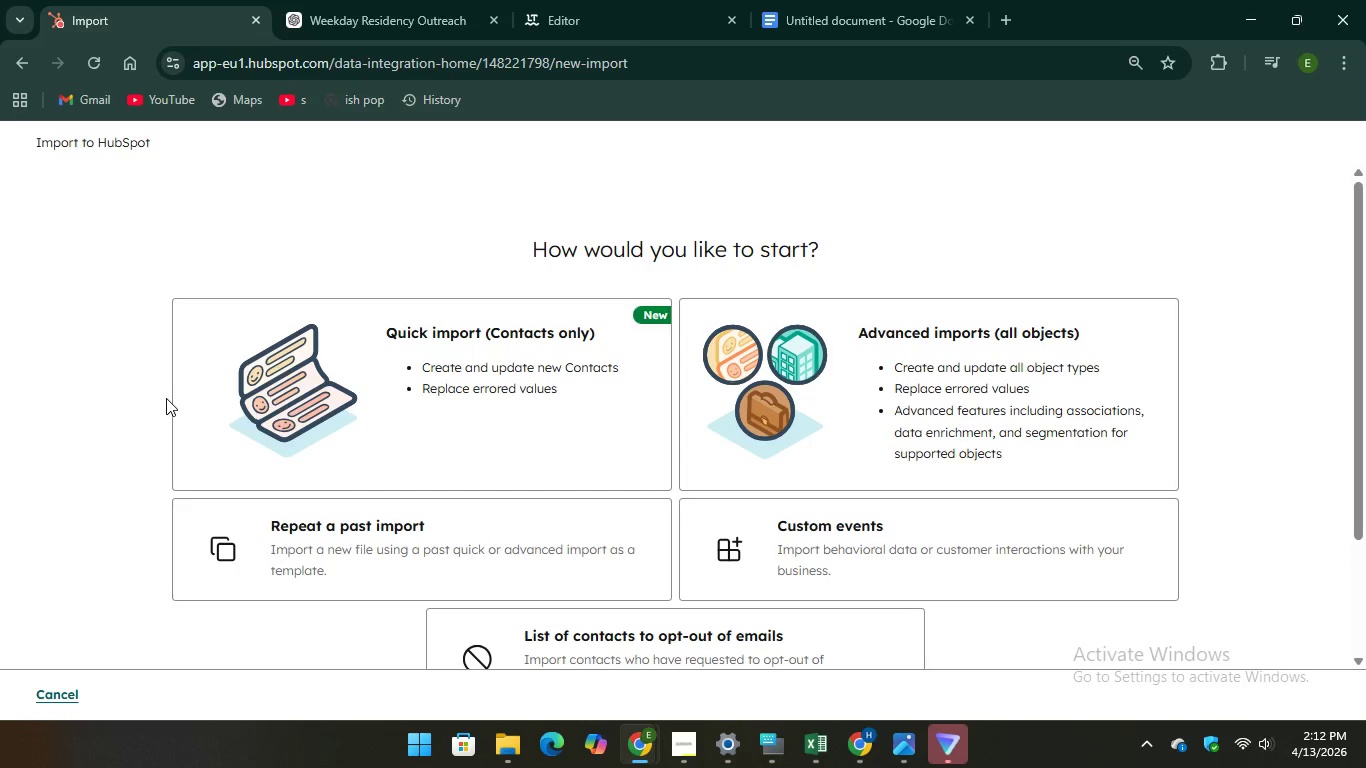 
left_click([517, 363])
 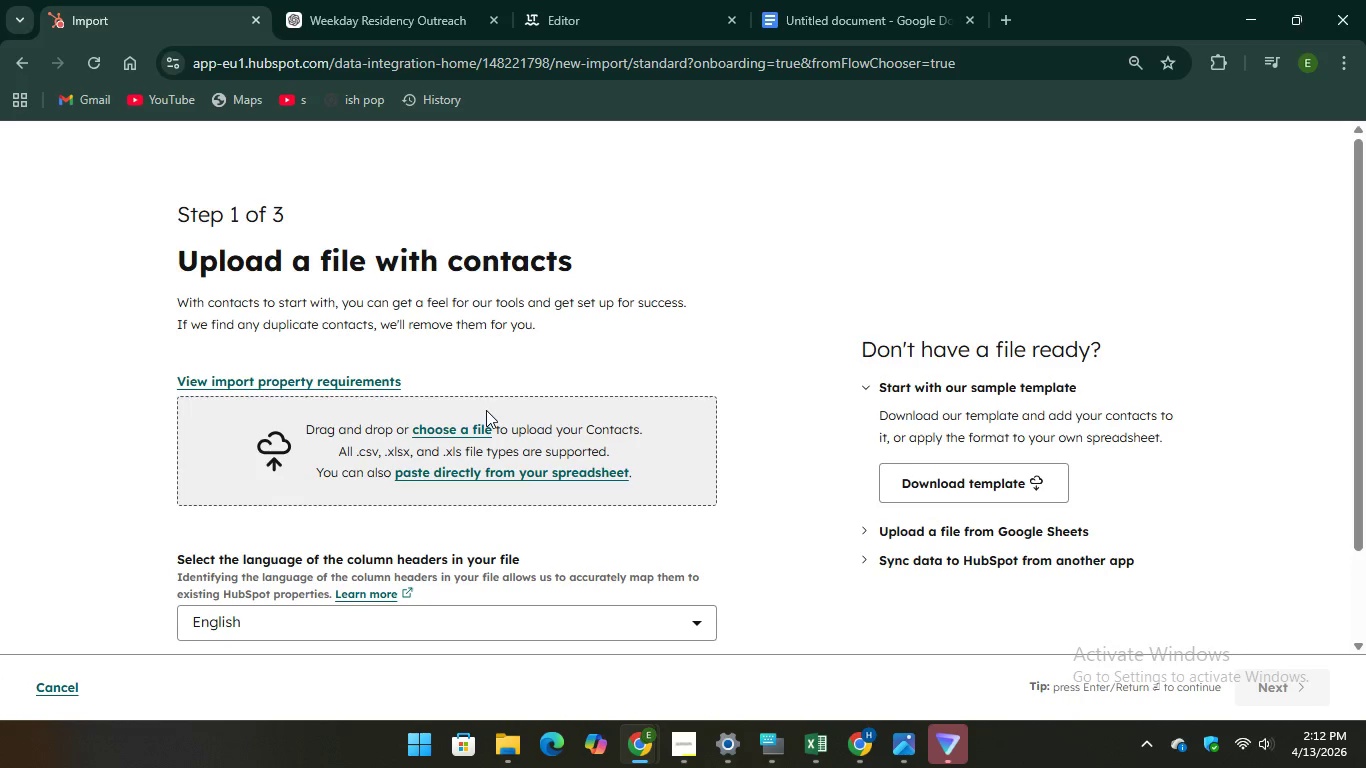 
left_click([461, 430])
 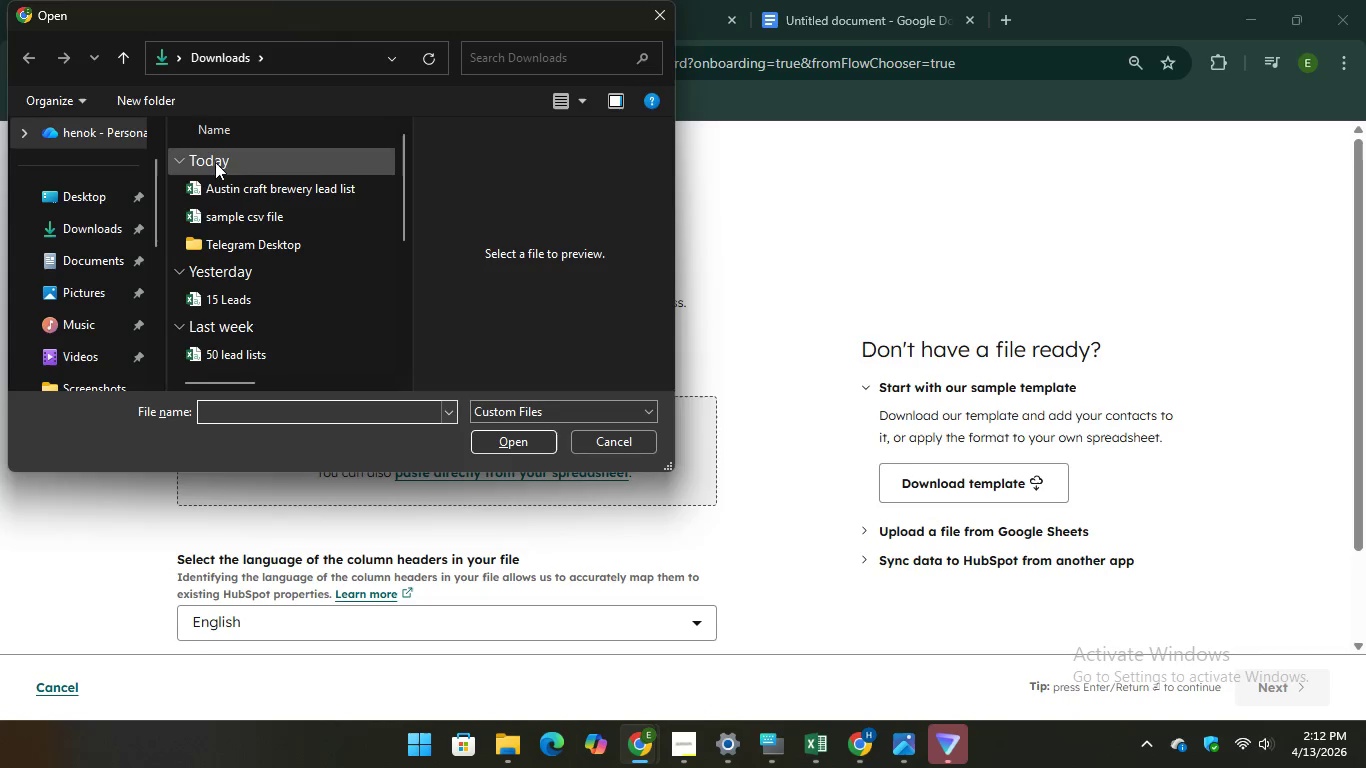 
left_click([211, 182])
 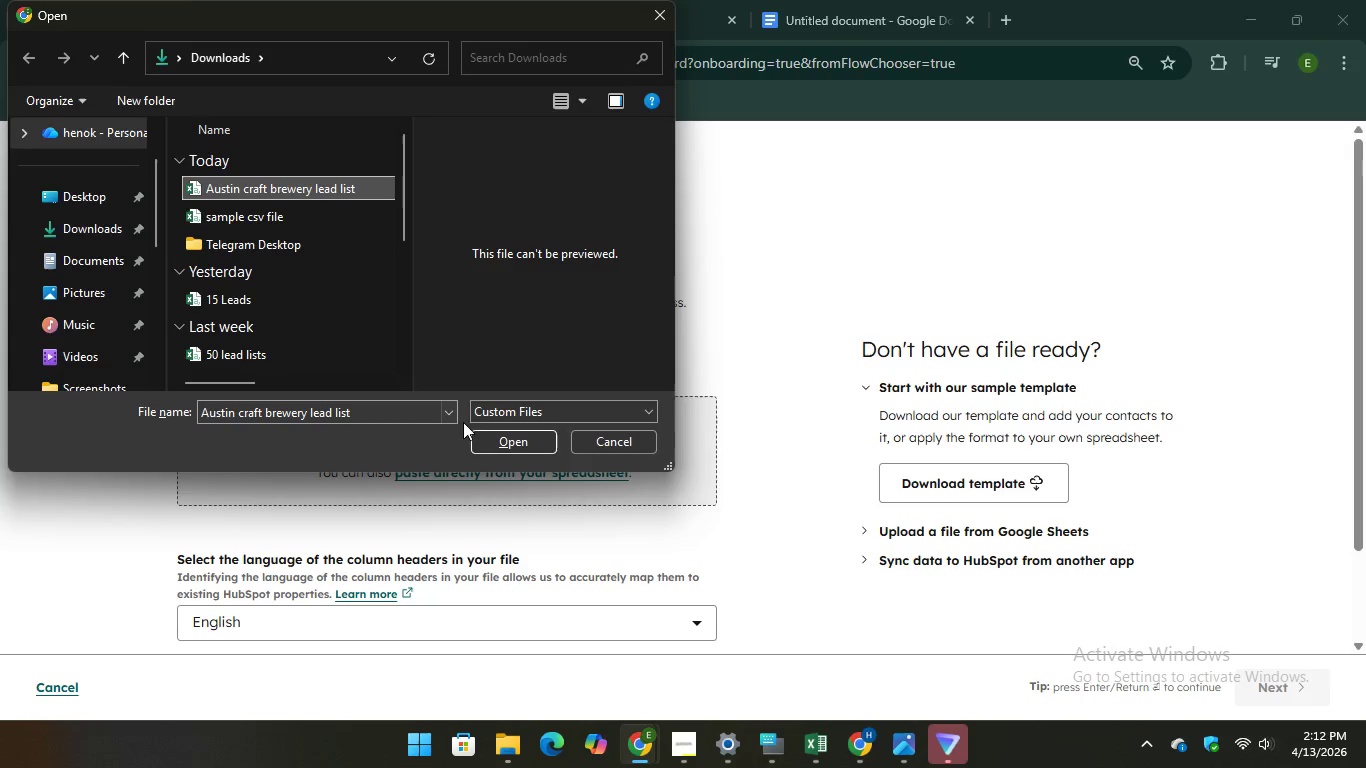 
mouse_move([522, 437])
 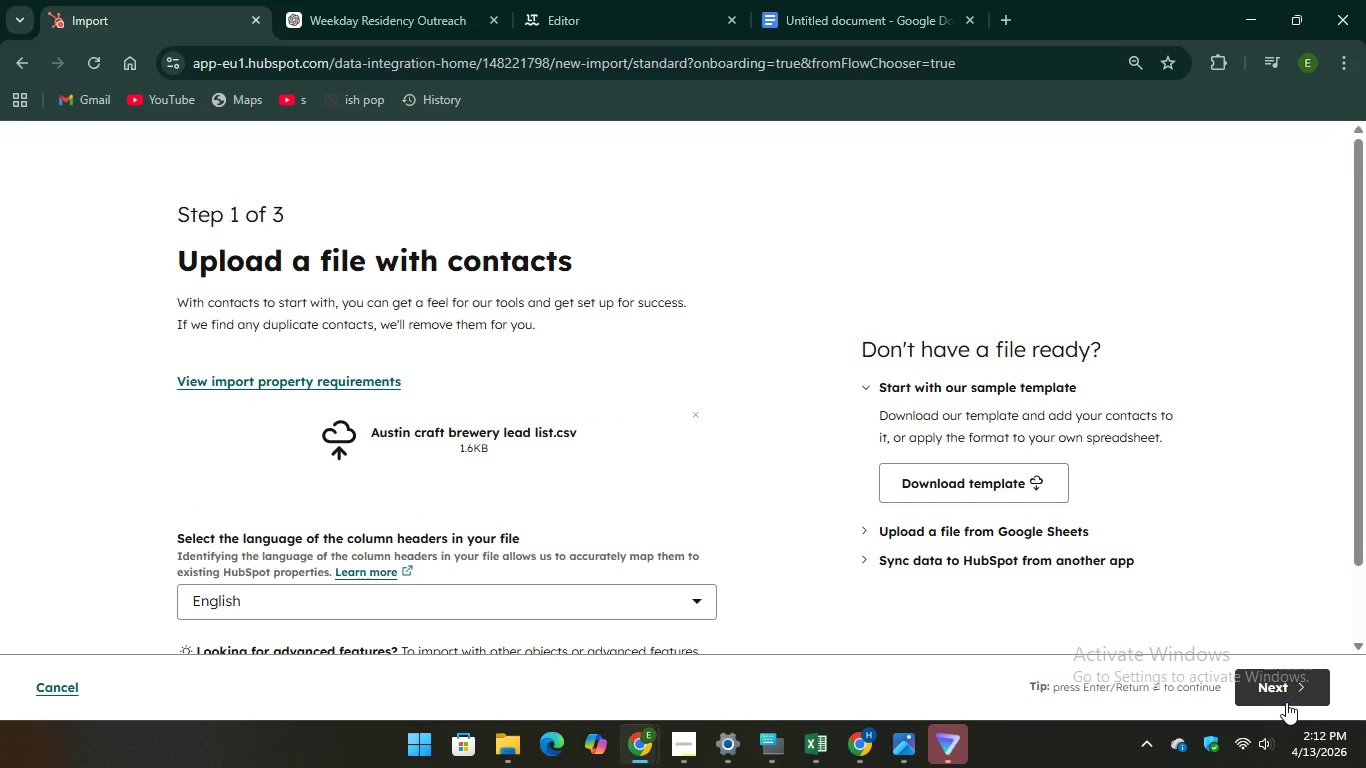 
left_click([1285, 699])
 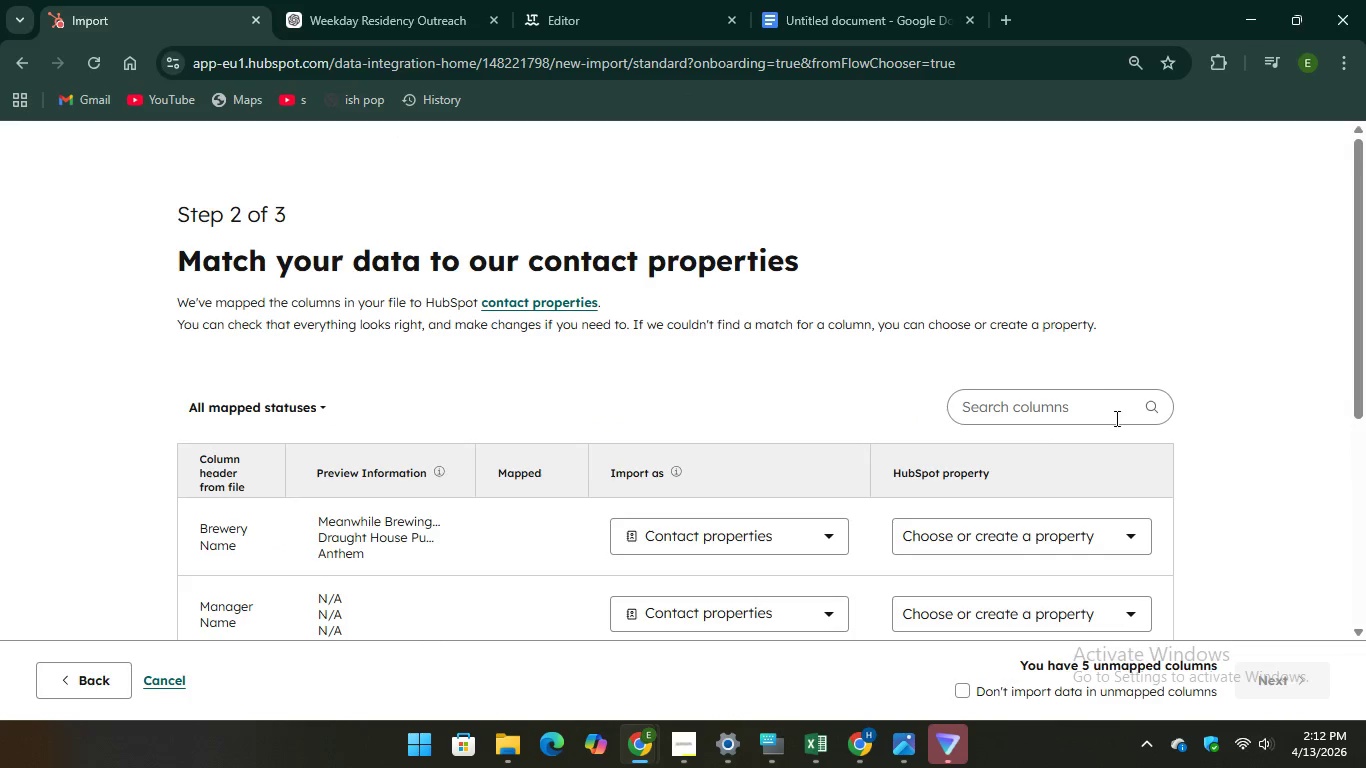 
scroll: coordinate [1025, 453], scroll_direction: down, amount: 4.0
 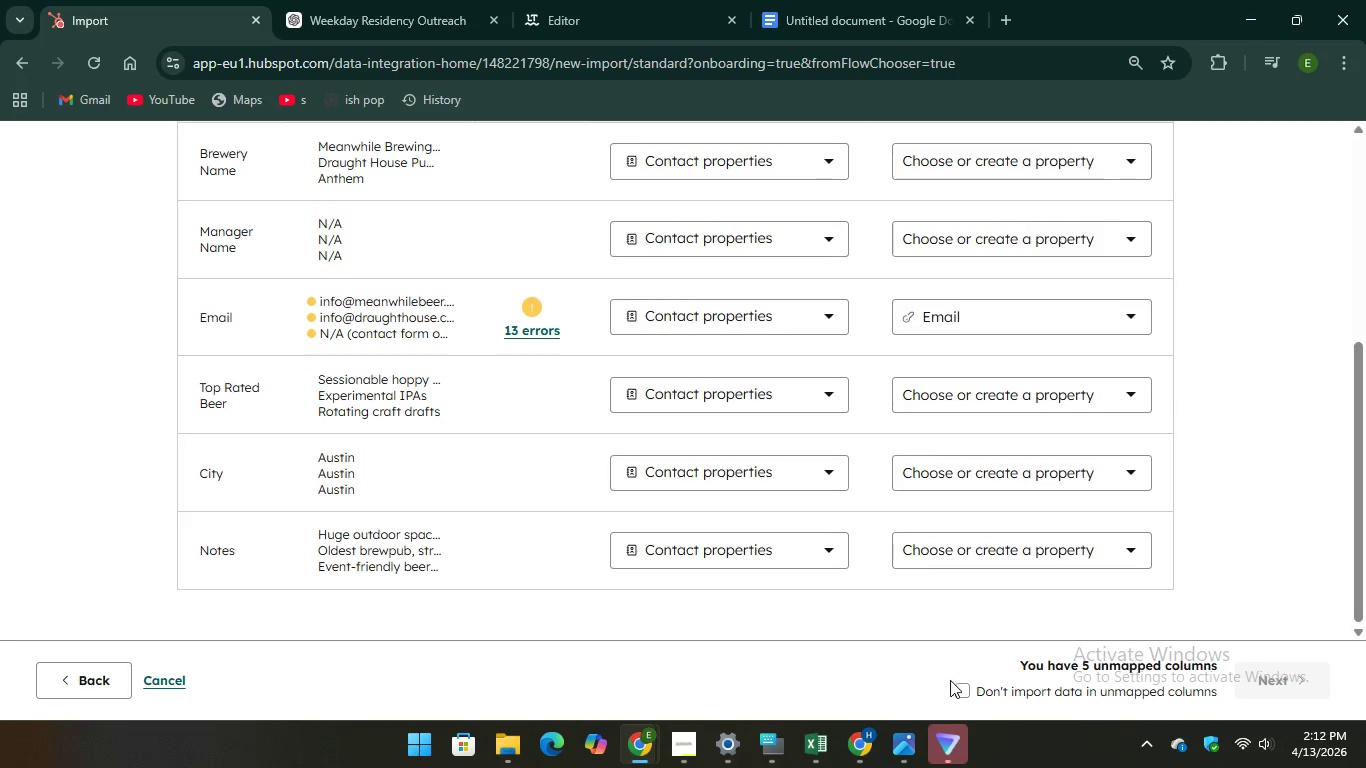 
left_click([961, 689])
 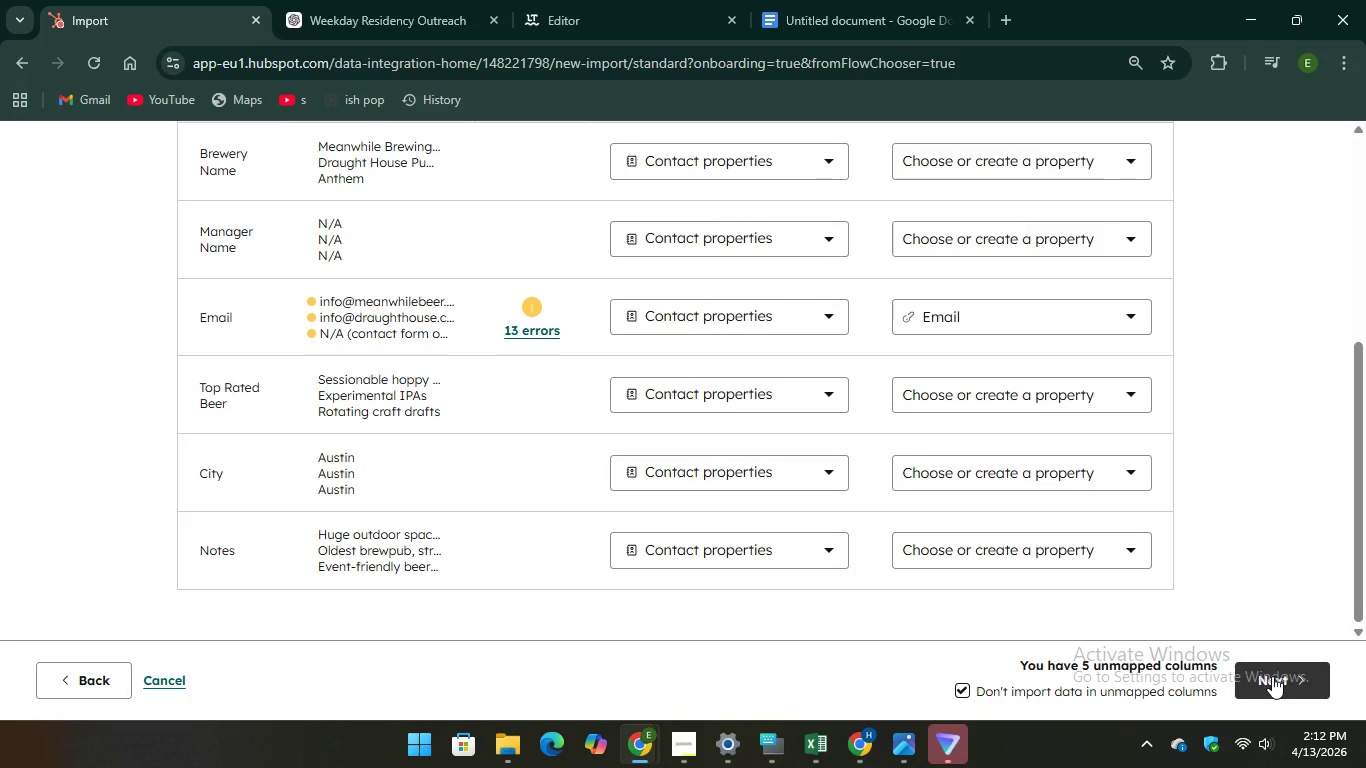 
left_click([1272, 676])
 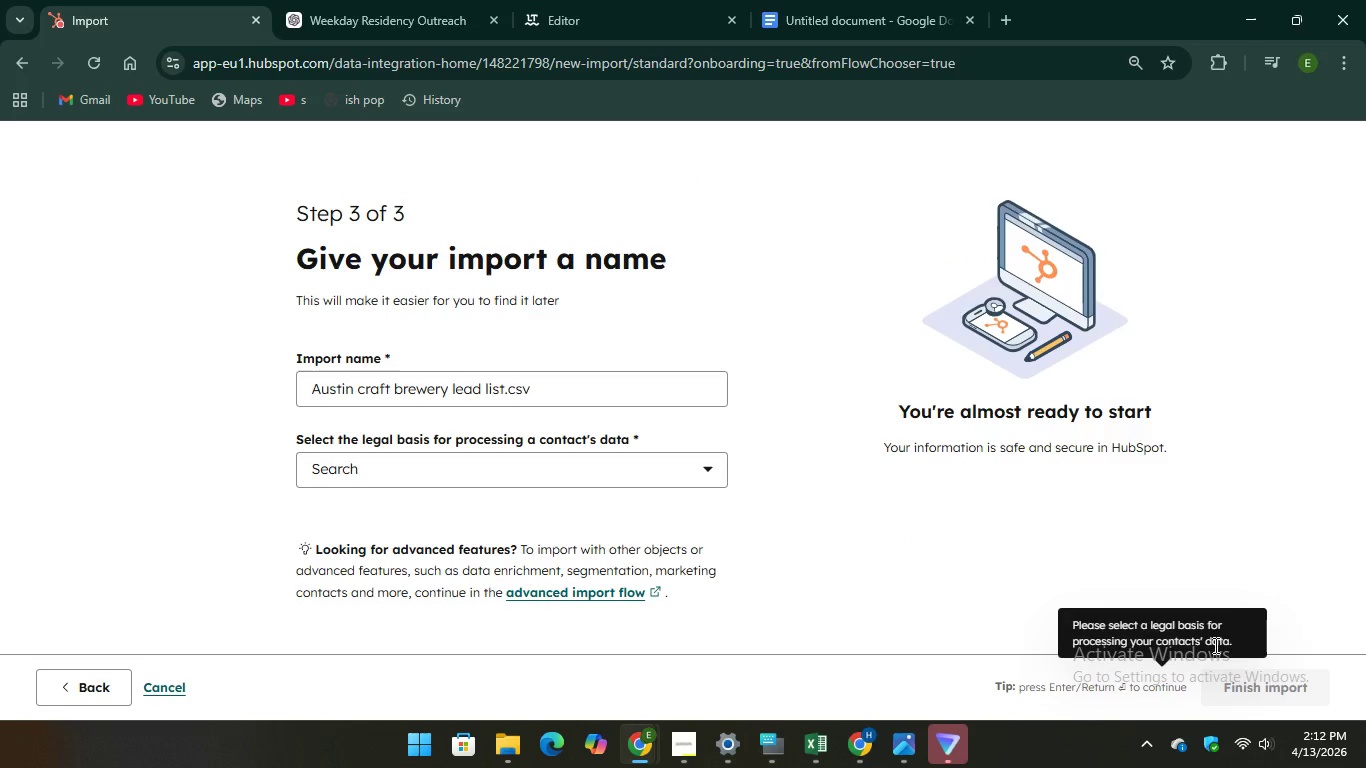 
wait(8.03)
 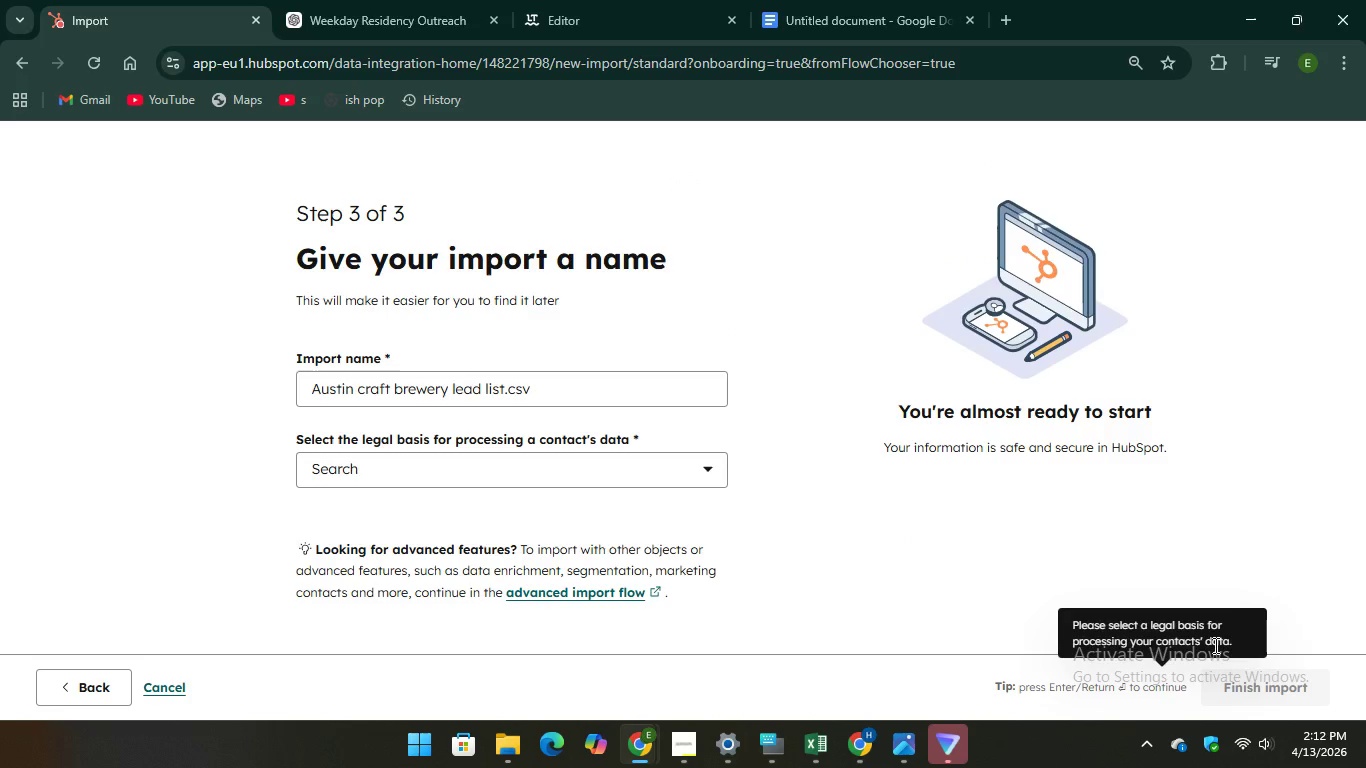 
left_click([500, 525])
 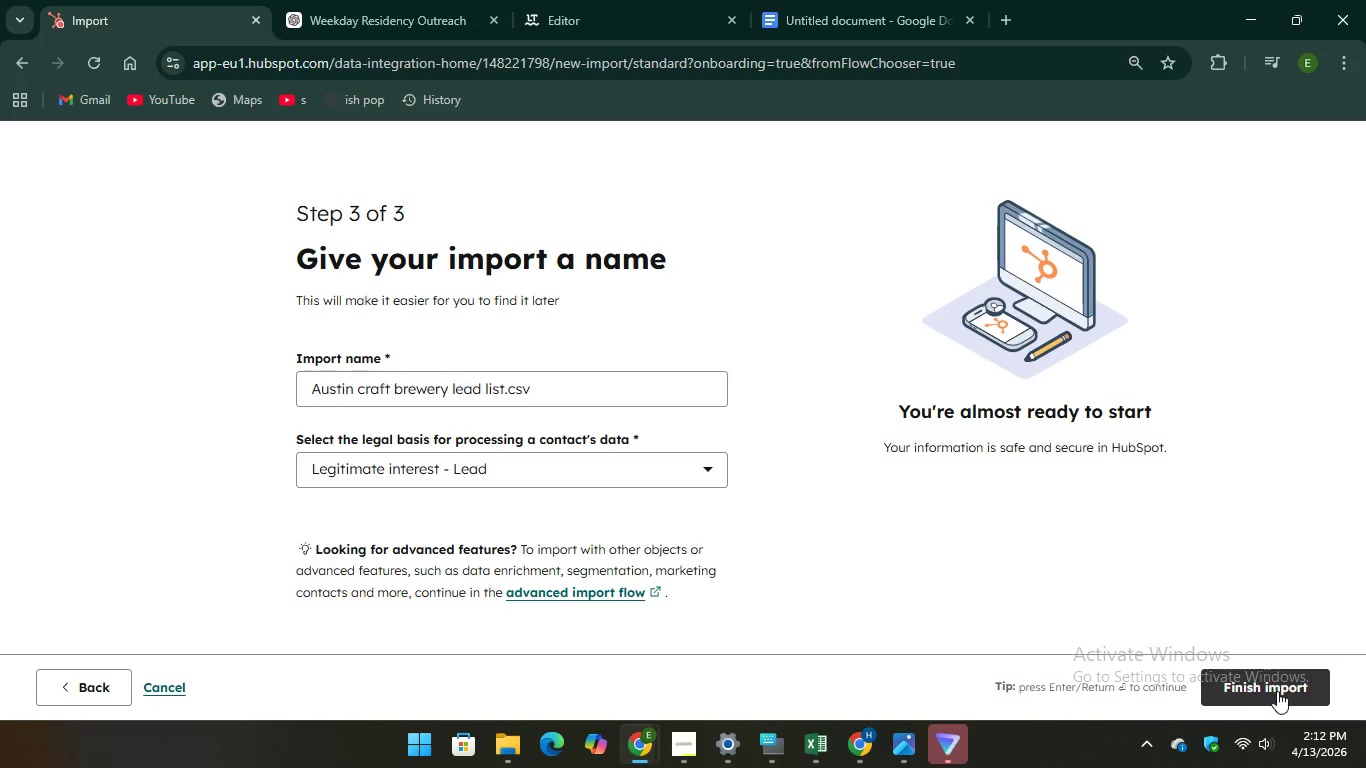 
left_click([1277, 691])
 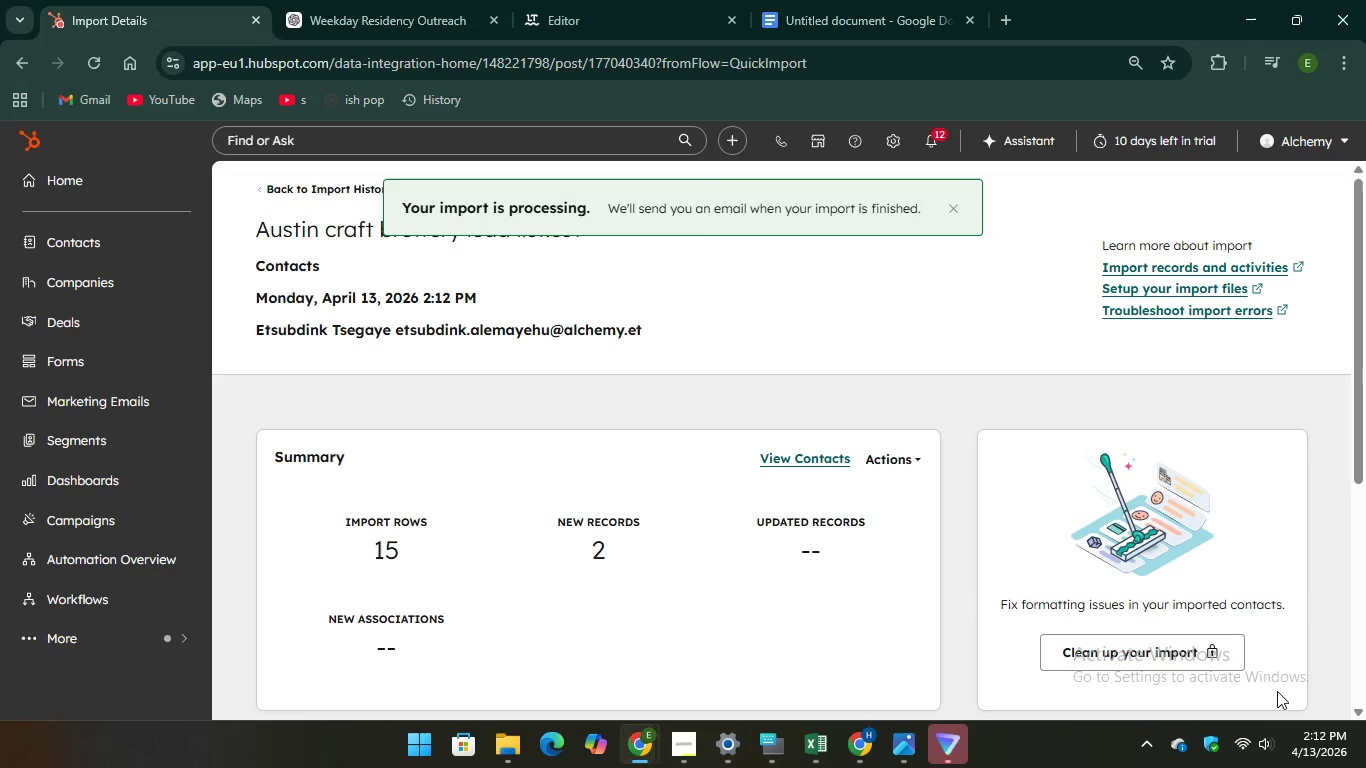 
wait(5.56)
 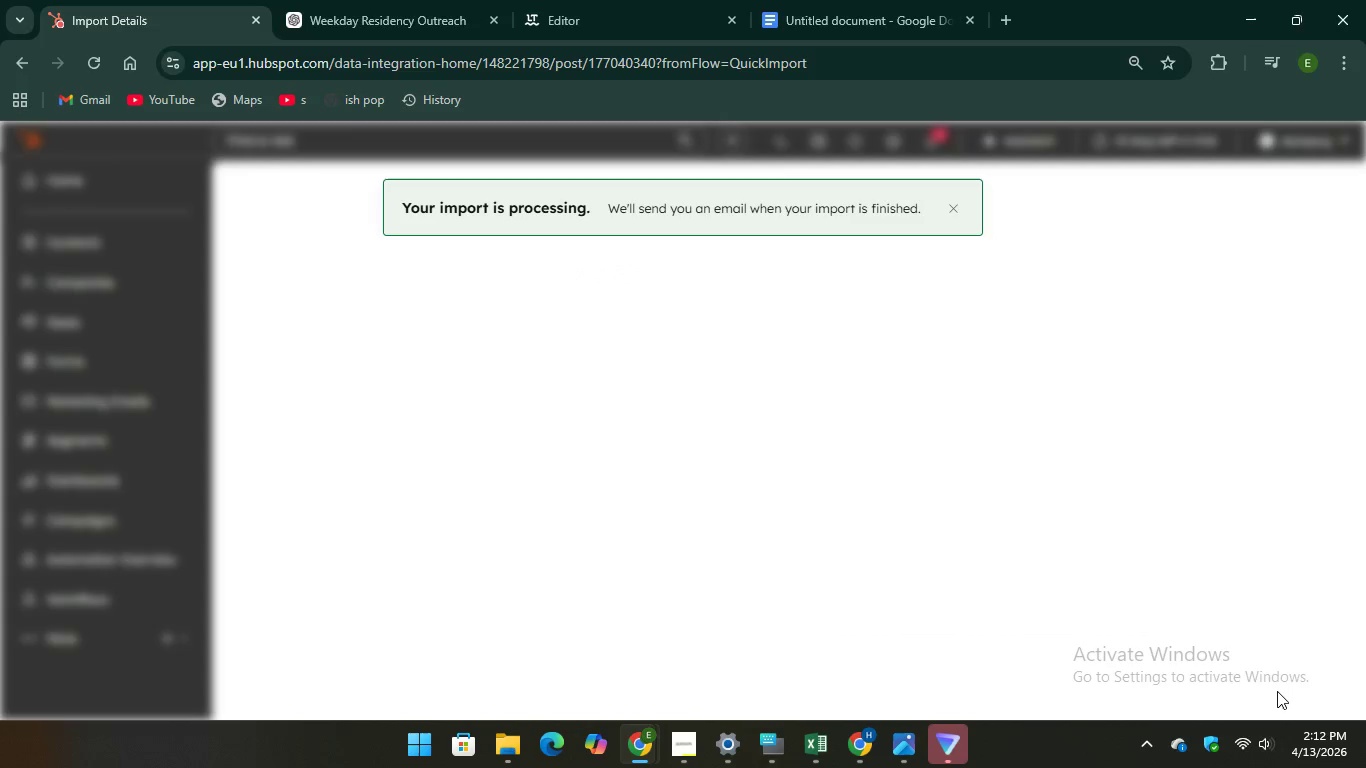 
scroll: coordinate [1300, 597], scroll_direction: down, amount: 3.0
 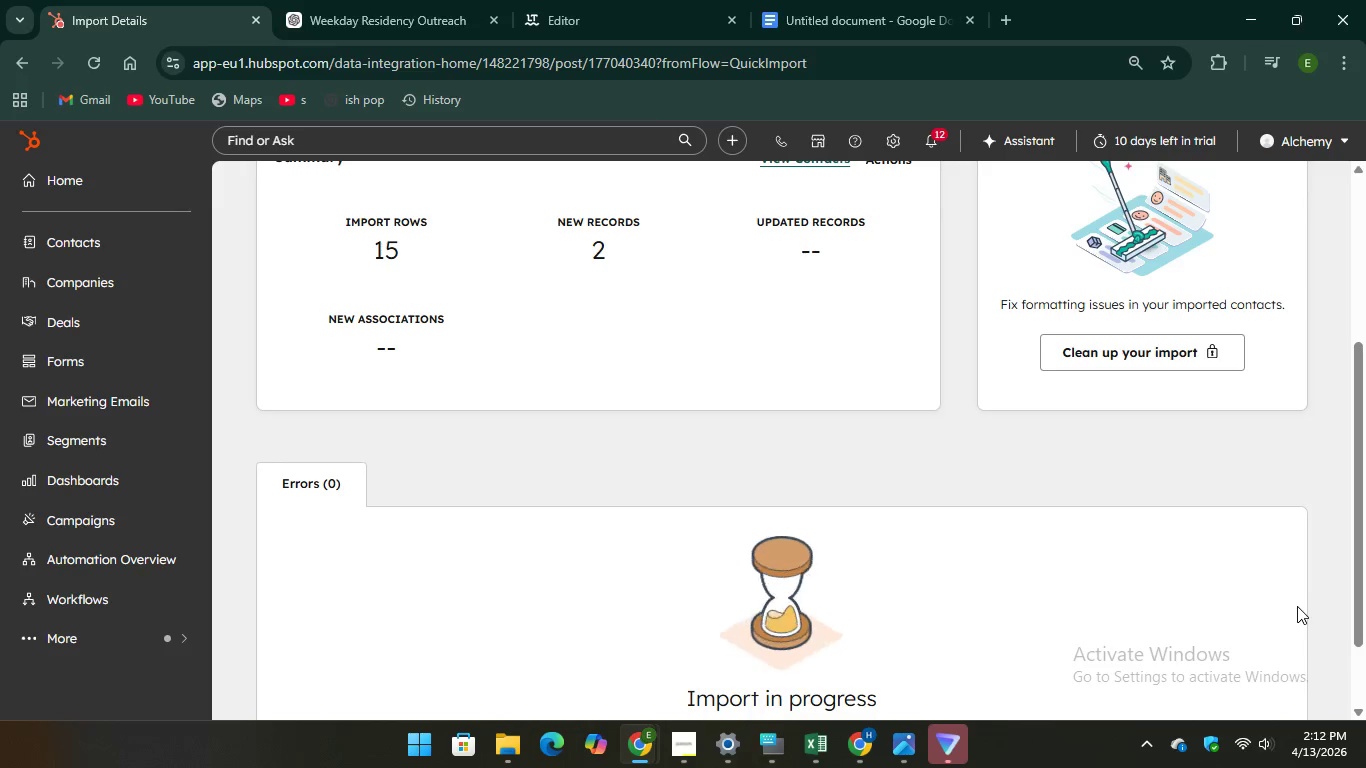 
scroll: coordinate [1297, 606], scroll_direction: up, amount: 5.0
 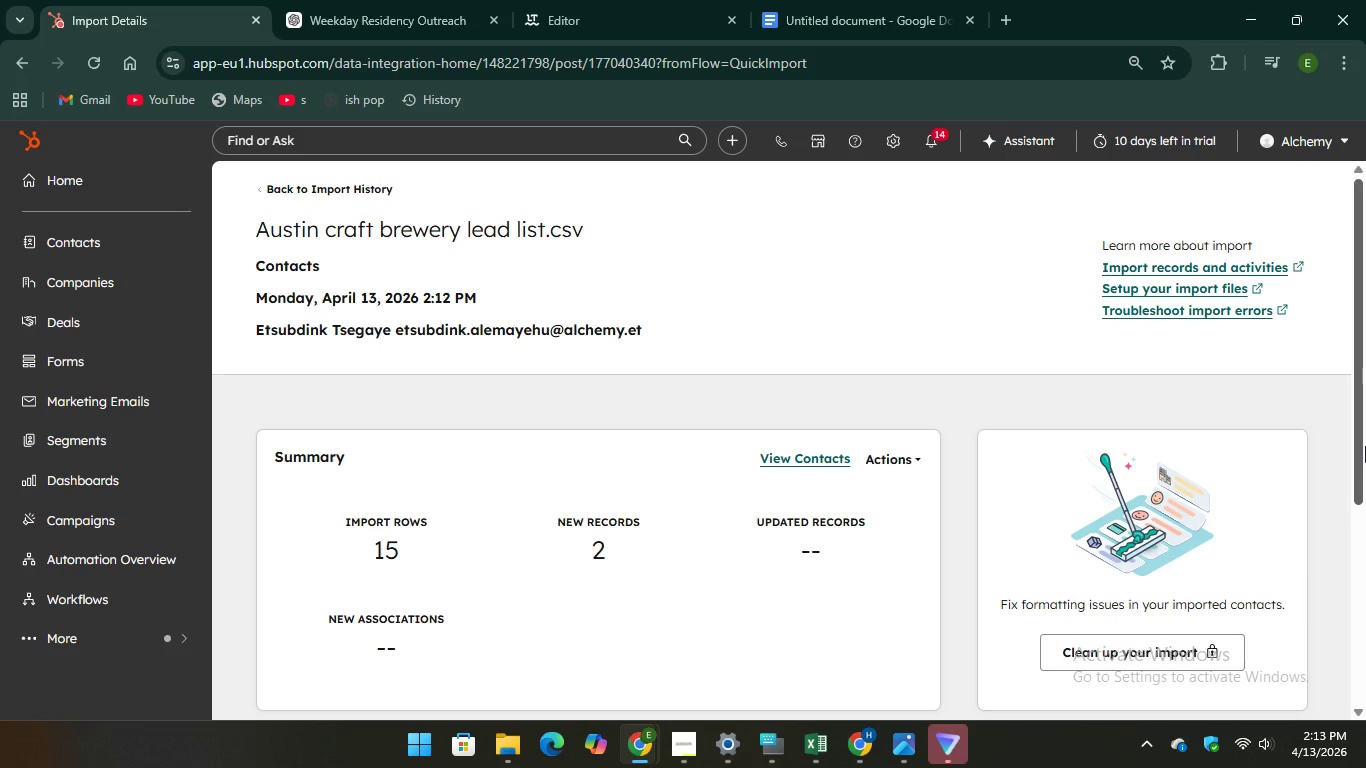 
wait(19.83)
 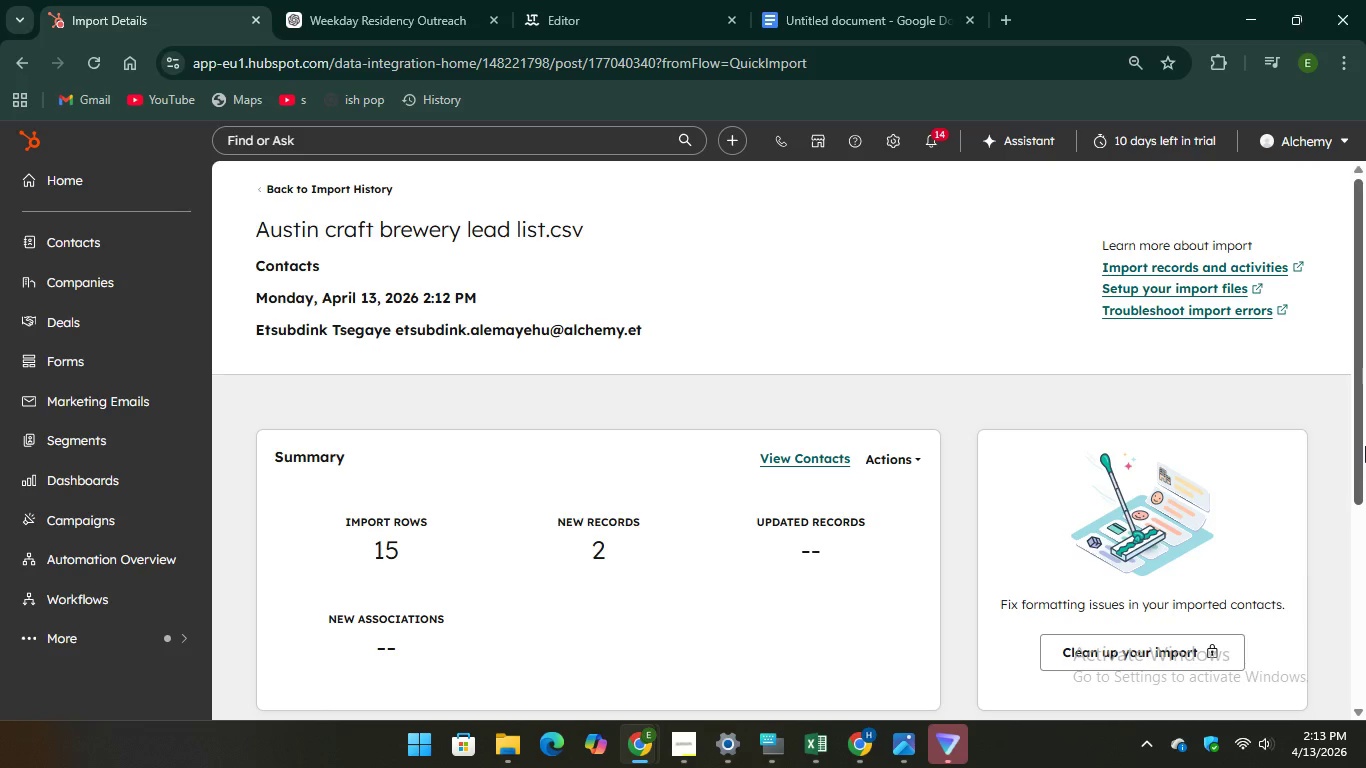 
left_click([884, 133])
 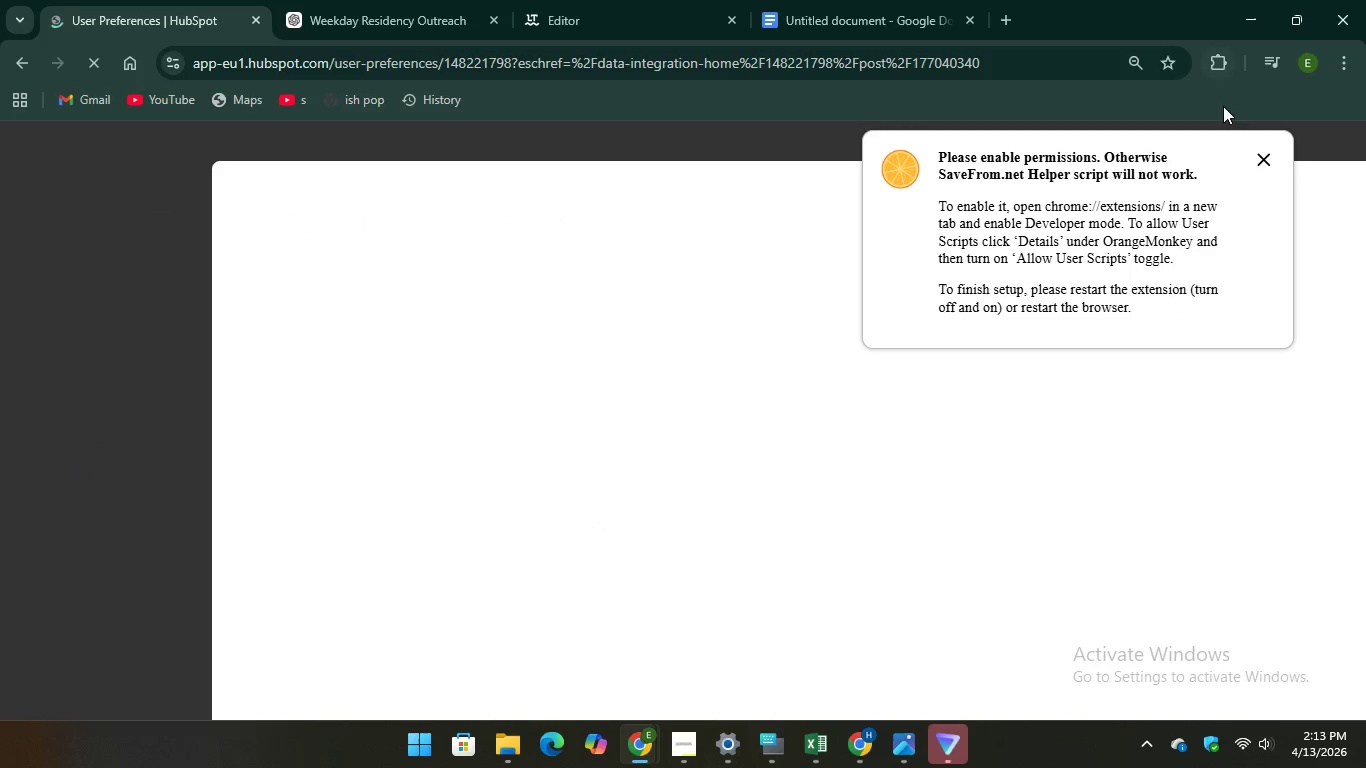 
left_click([1256, 158])
 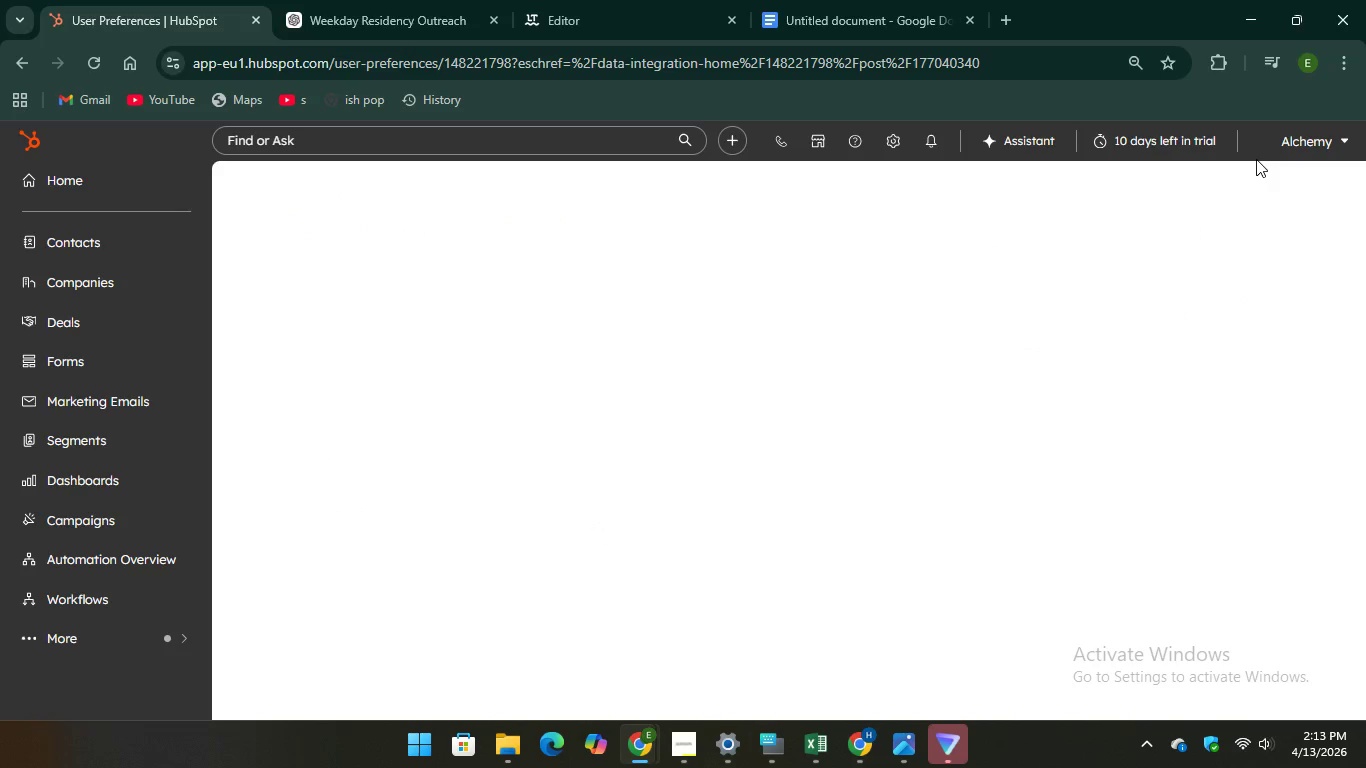 
mouse_move([937, 253])
 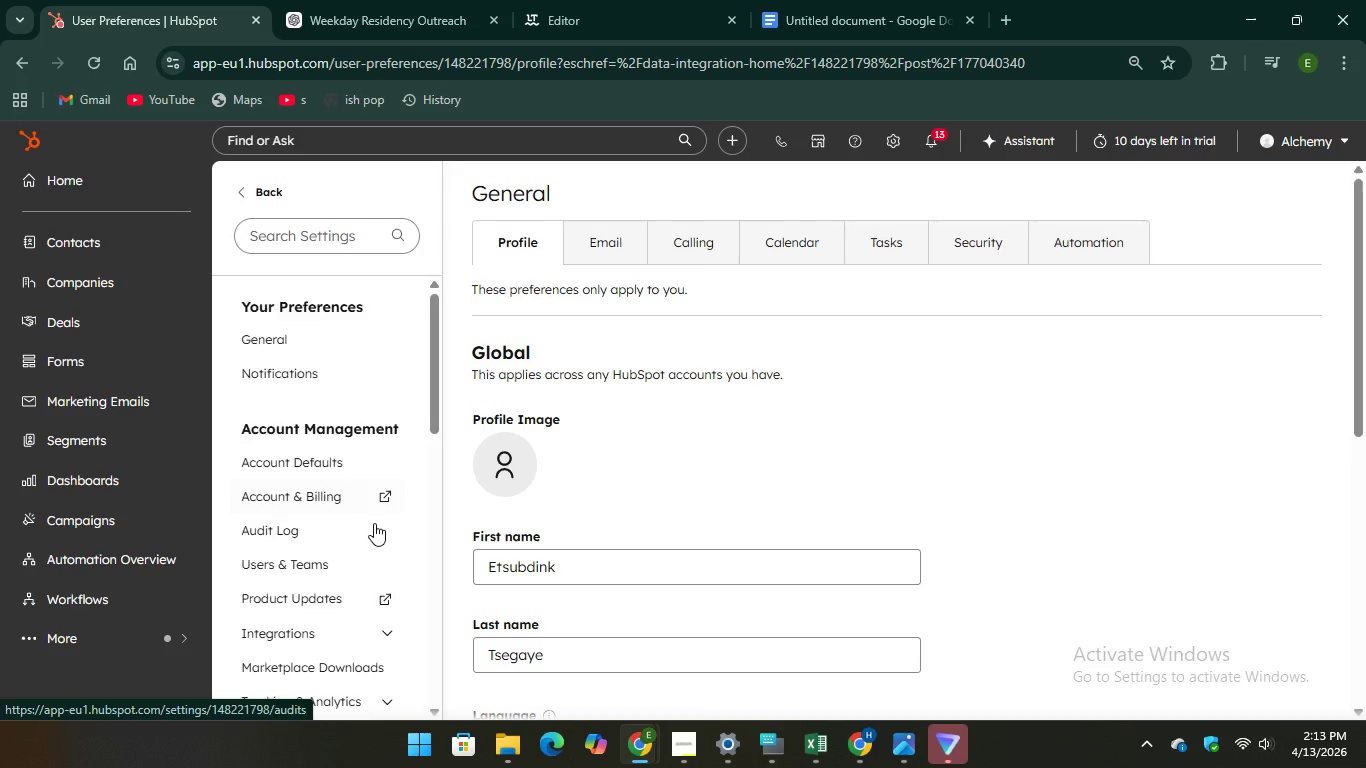 
scroll: coordinate [374, 523], scroll_direction: down, amount: 3.0
 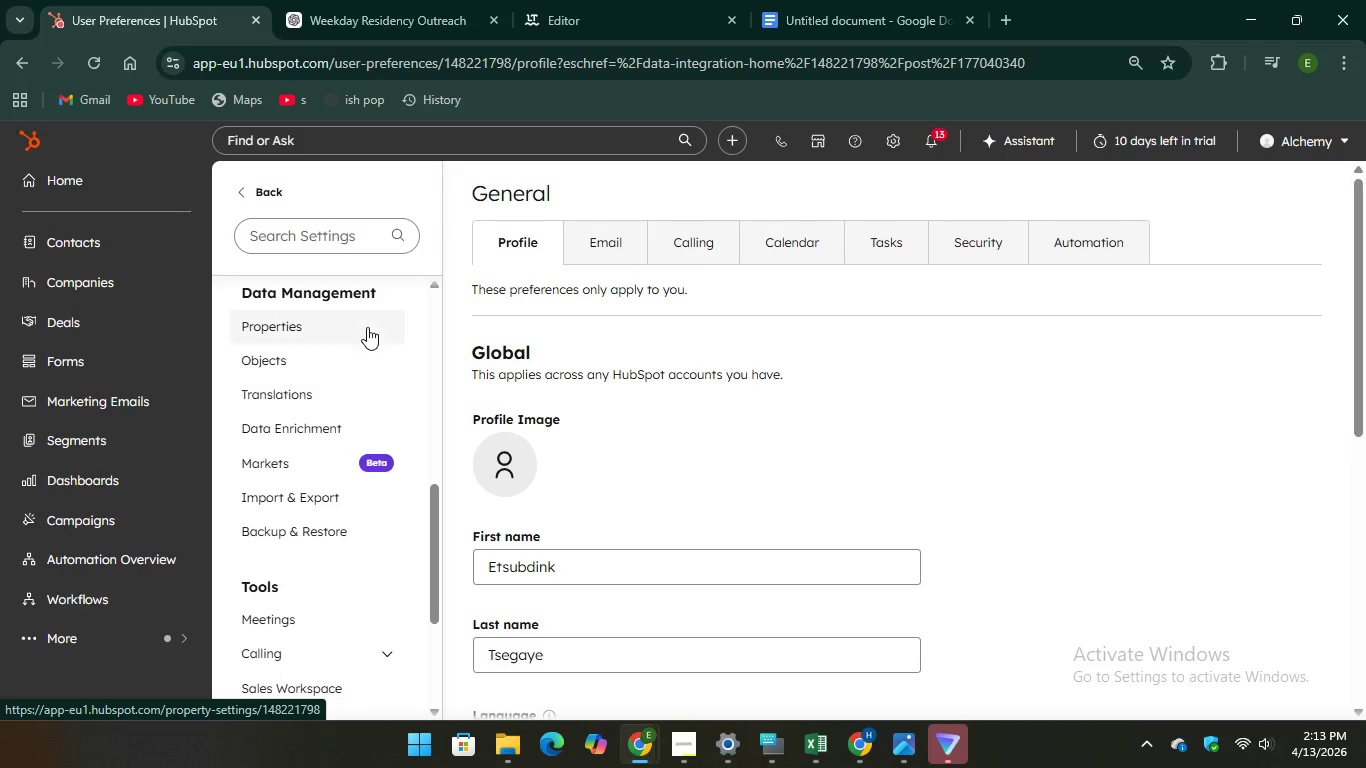 
left_click_drag(start_coordinate=[358, 314], to_coordinate=[1276, 502])
 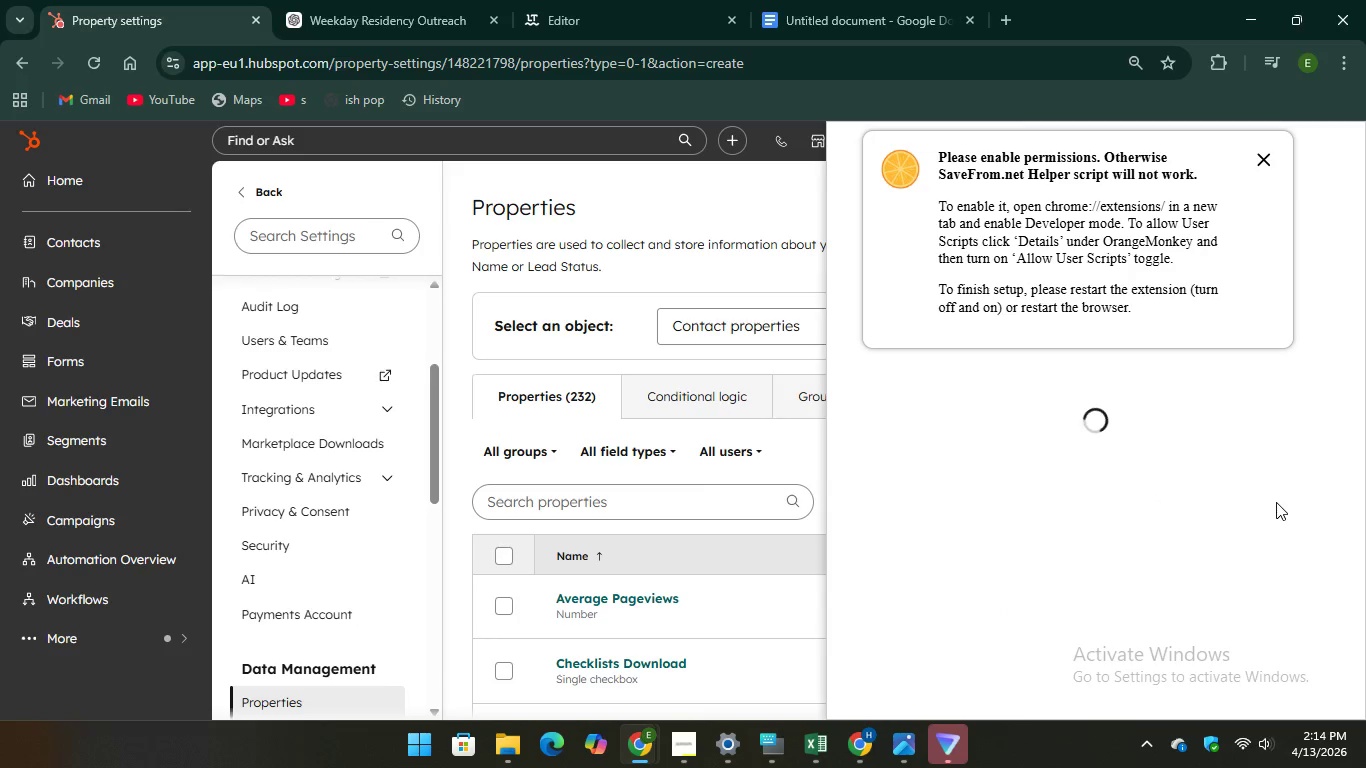 
left_click([1276, 502])
 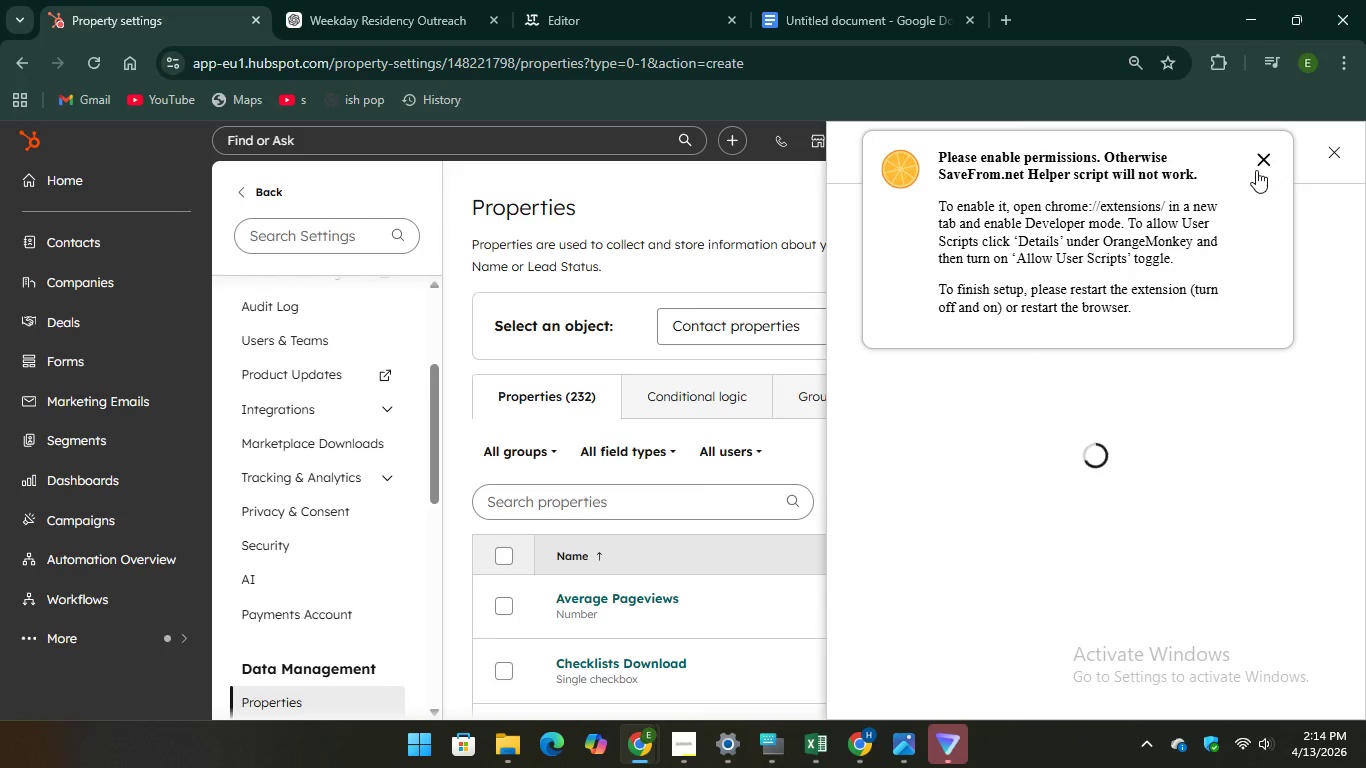 
left_click([1258, 156])
 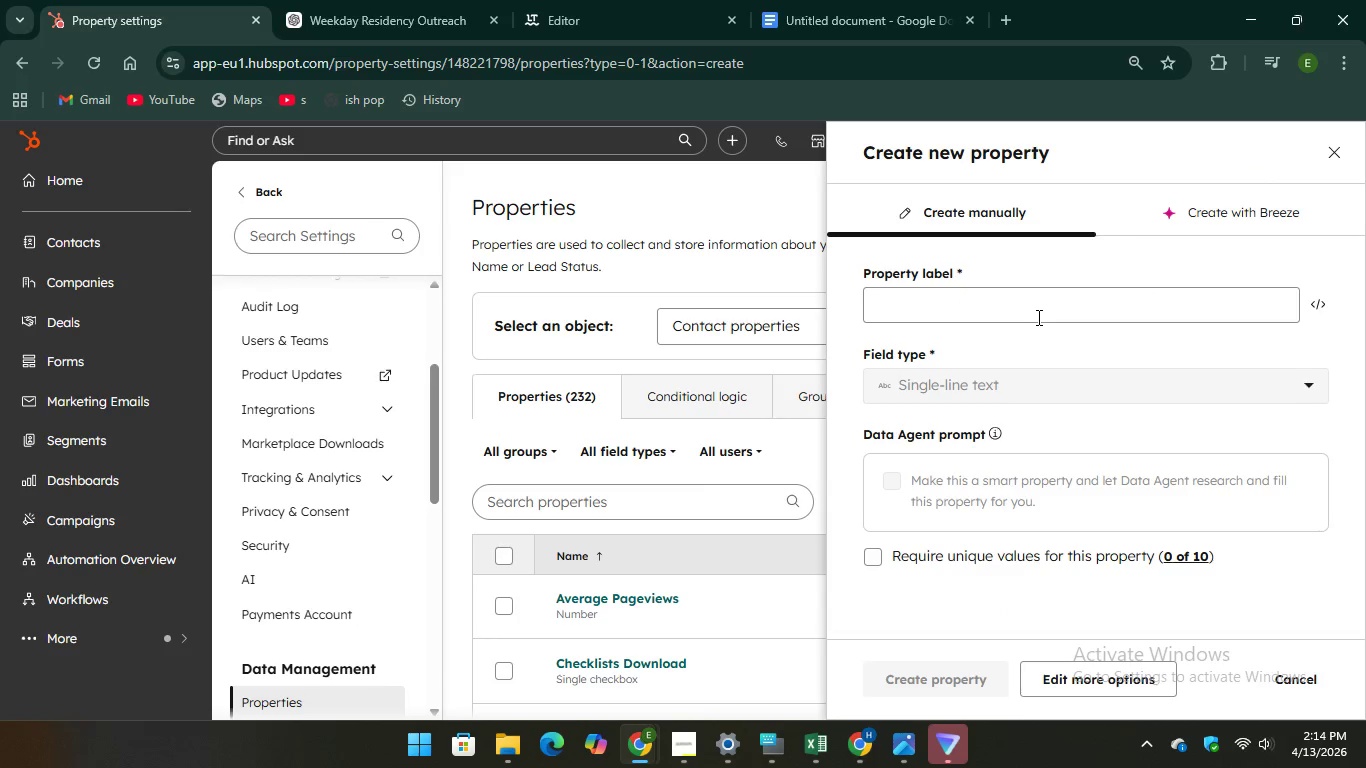 
left_click([1036, 317])
 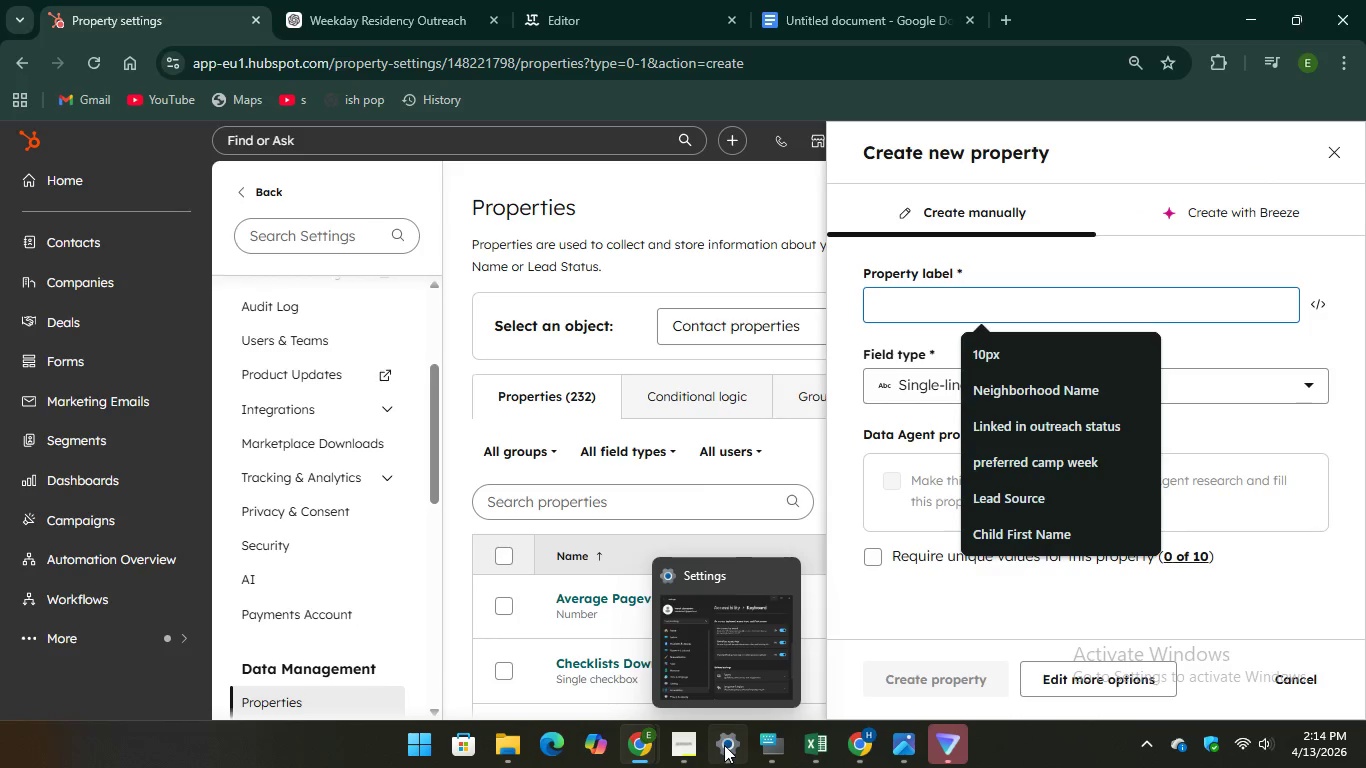 
left_click([767, 758])
 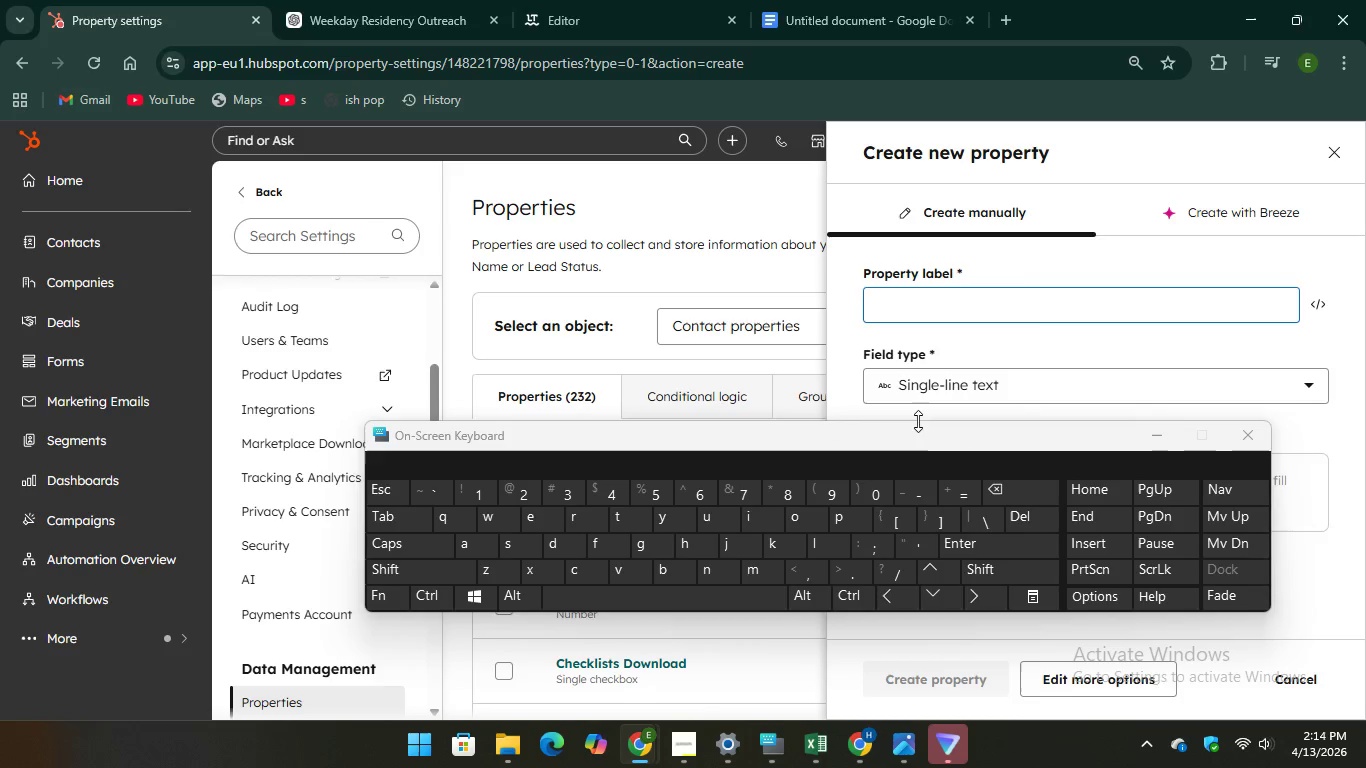 
wait(5.75)
 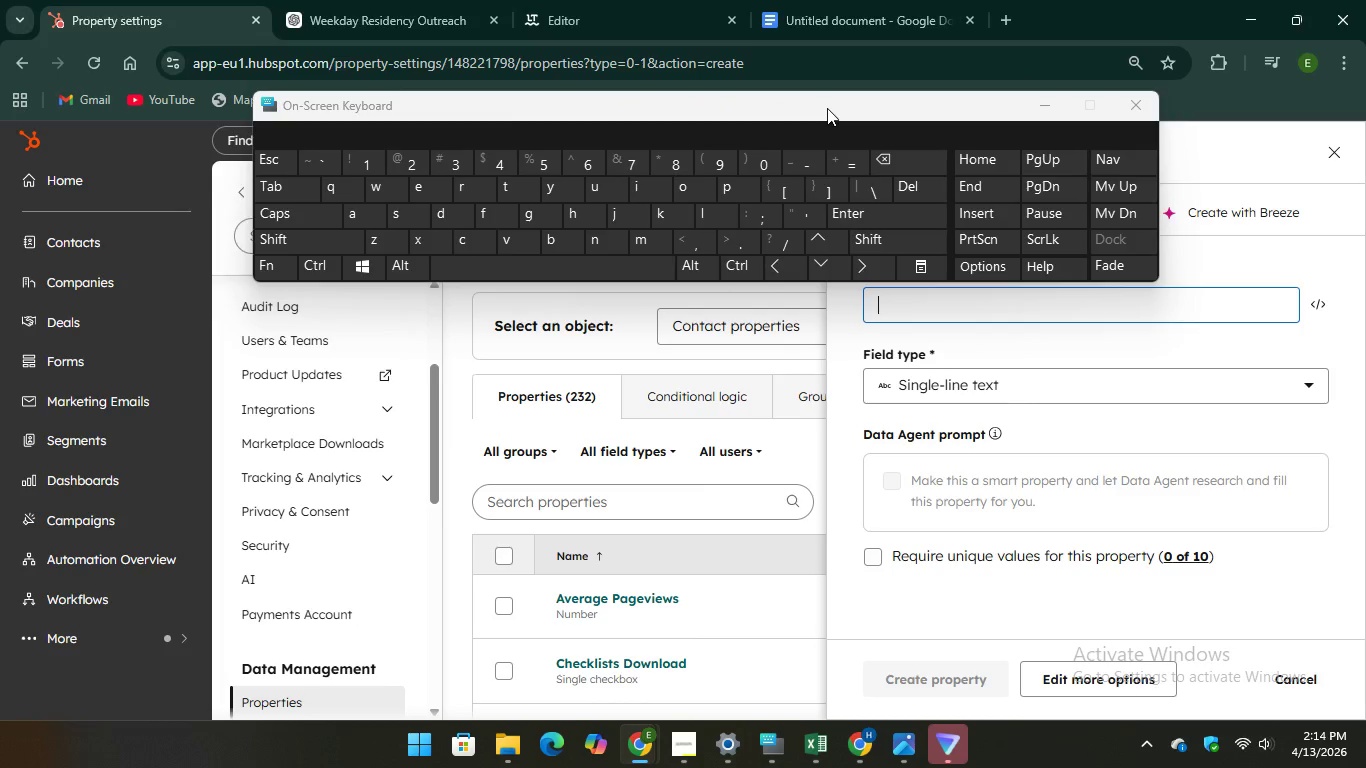 
type(NEW )
 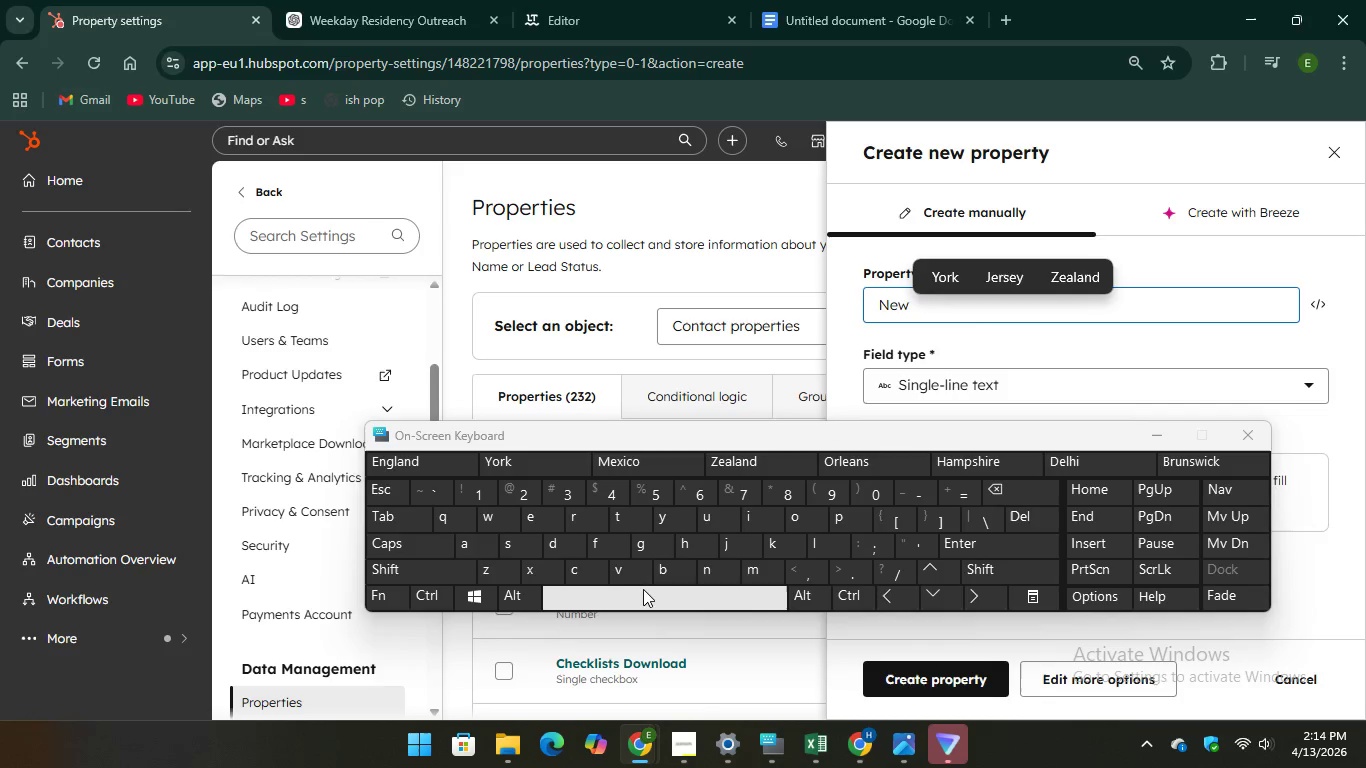 
hold_key(key=CapsLock, duration=30.0)
 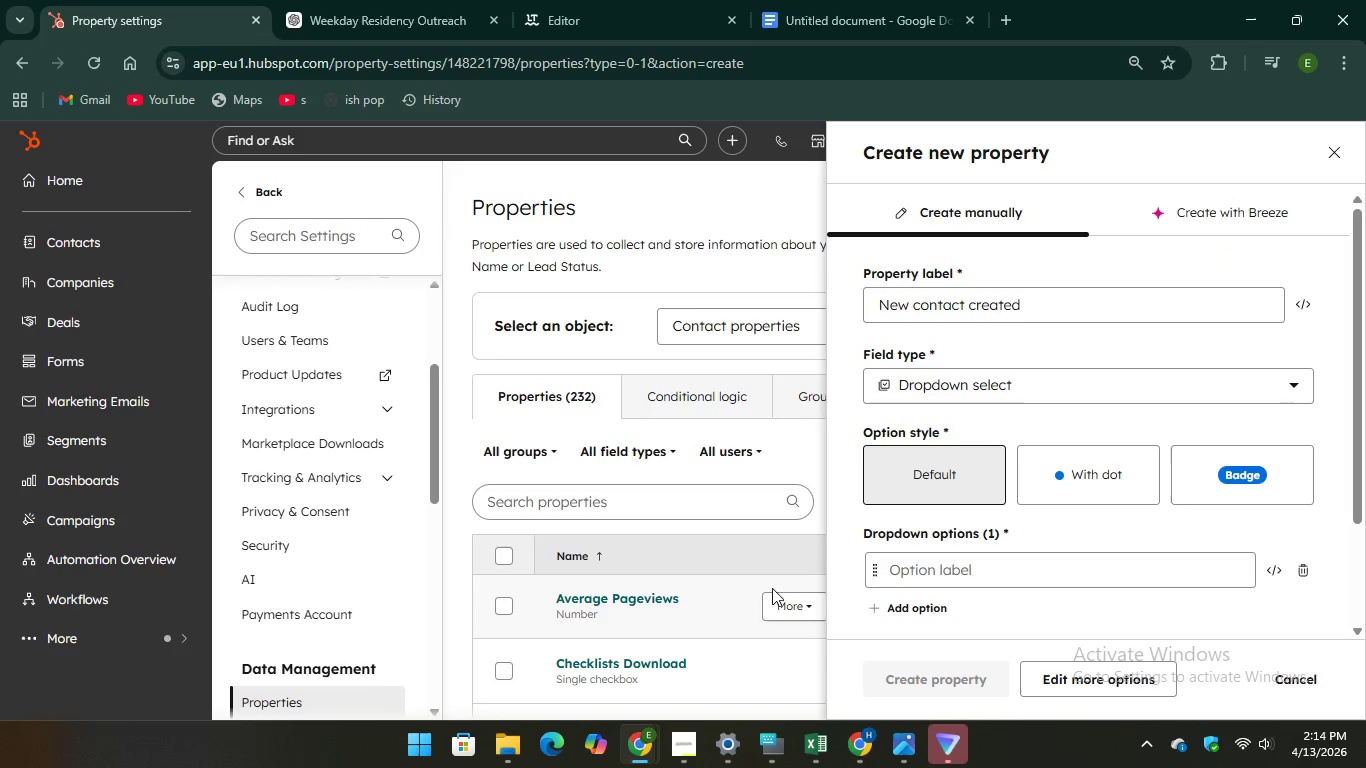 
type(contact)
 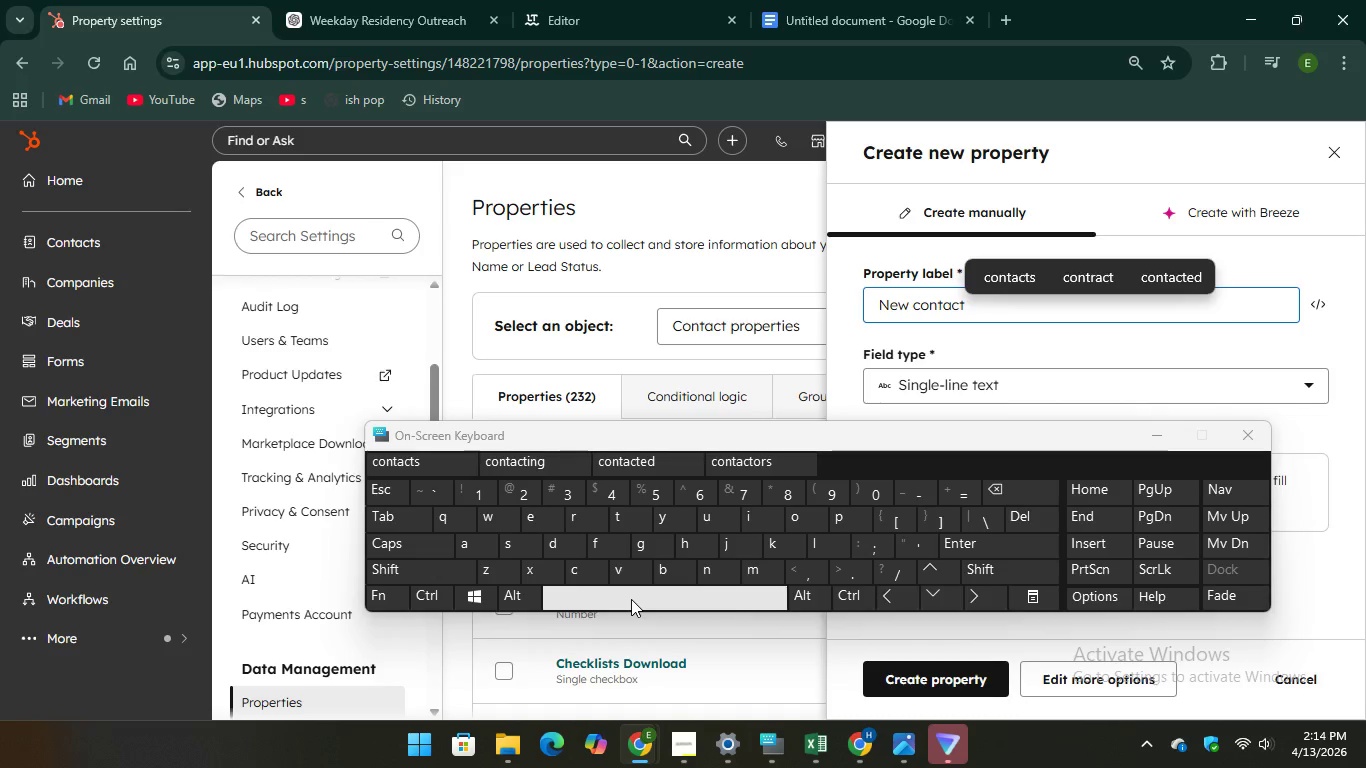 
key(Space)
 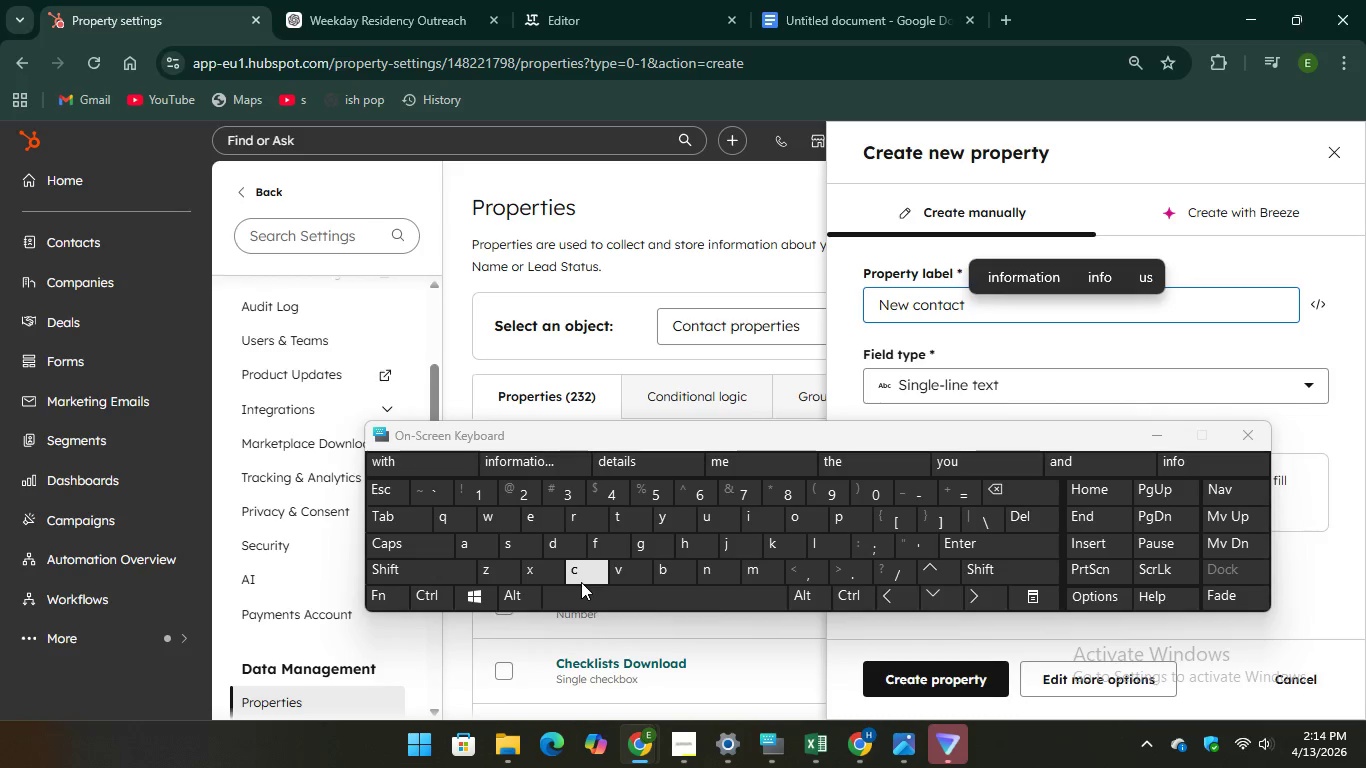 
type(created)
 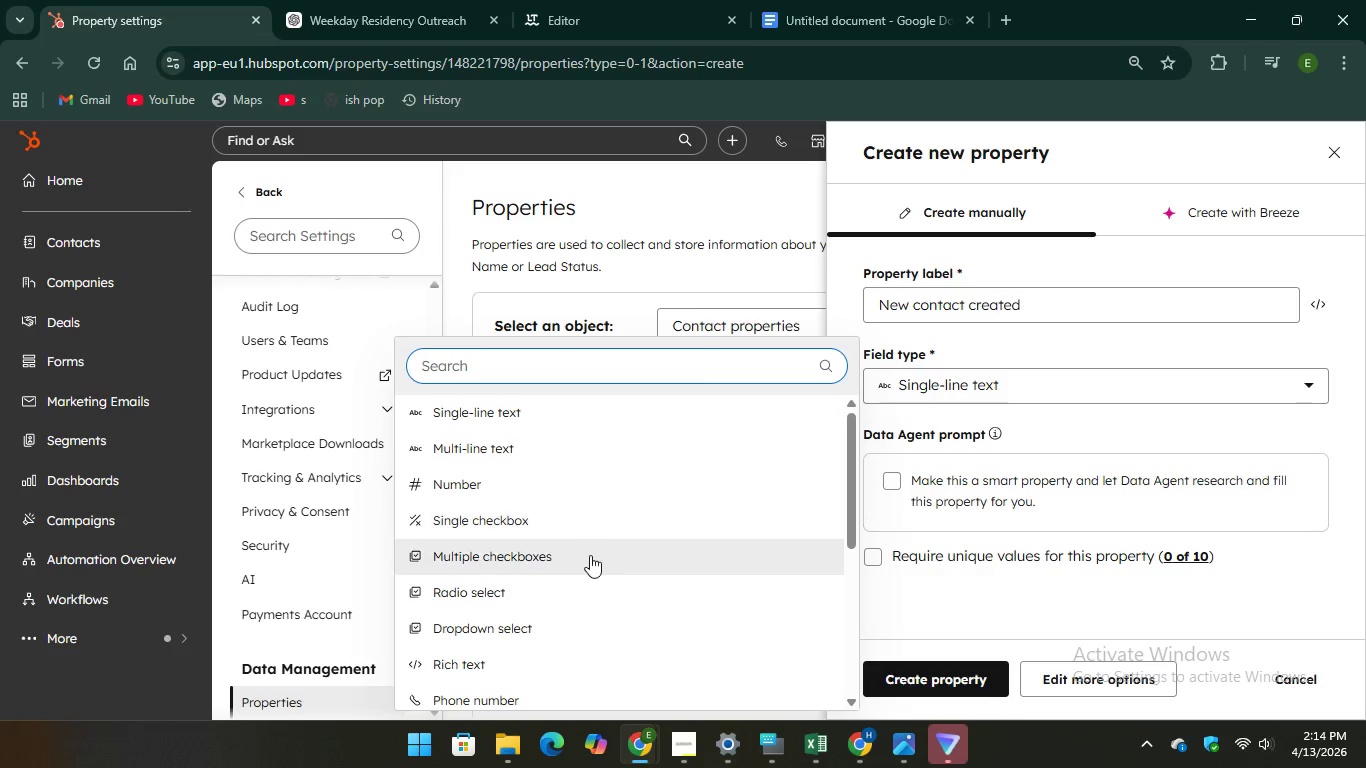 
left_click([576, 616])
 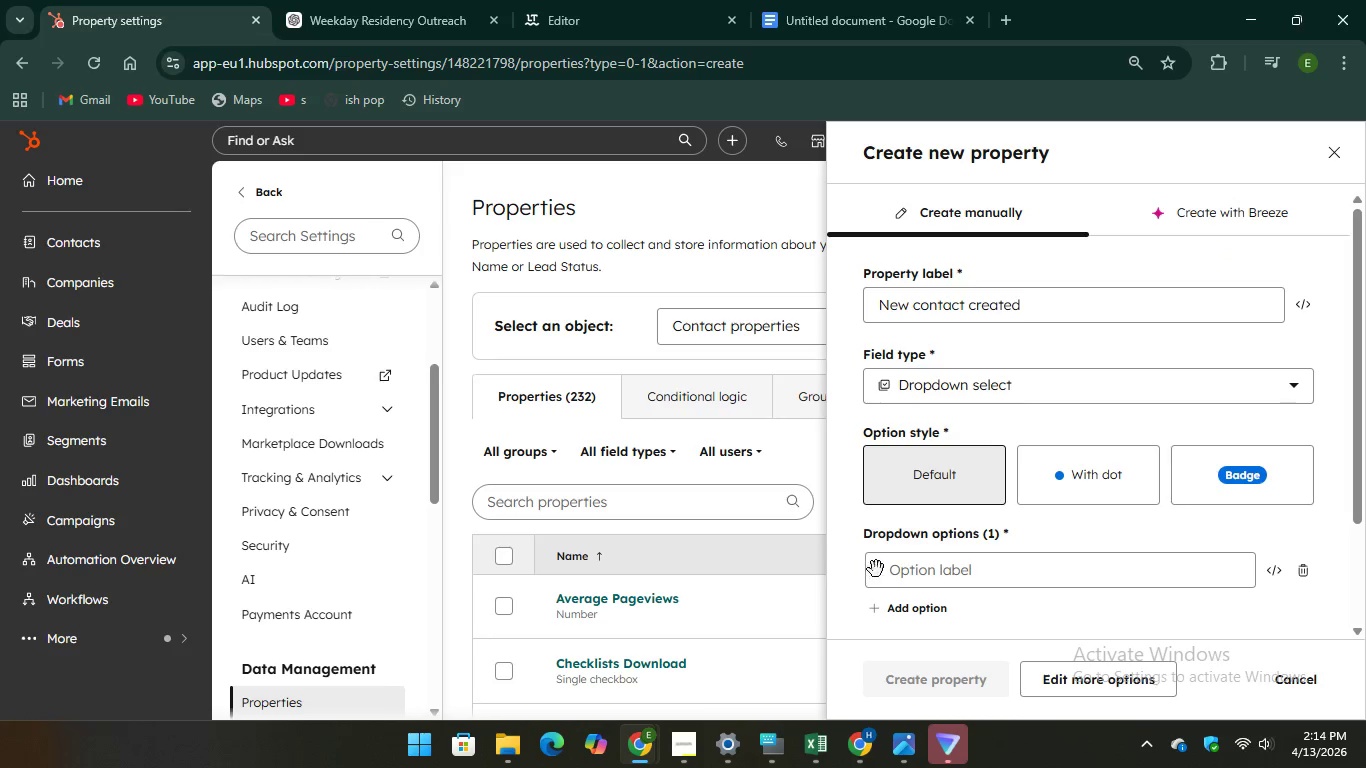 
left_click([901, 581])
 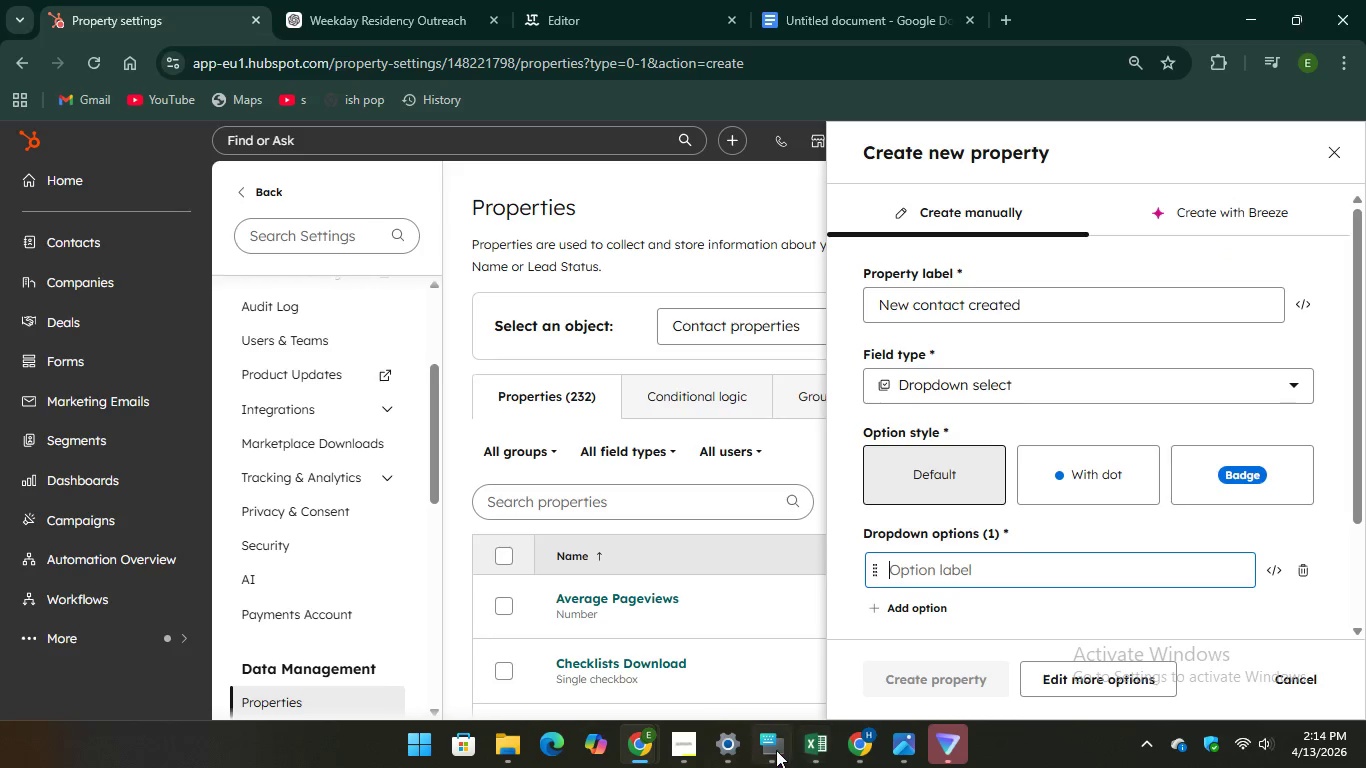 
left_click([776, 750])
 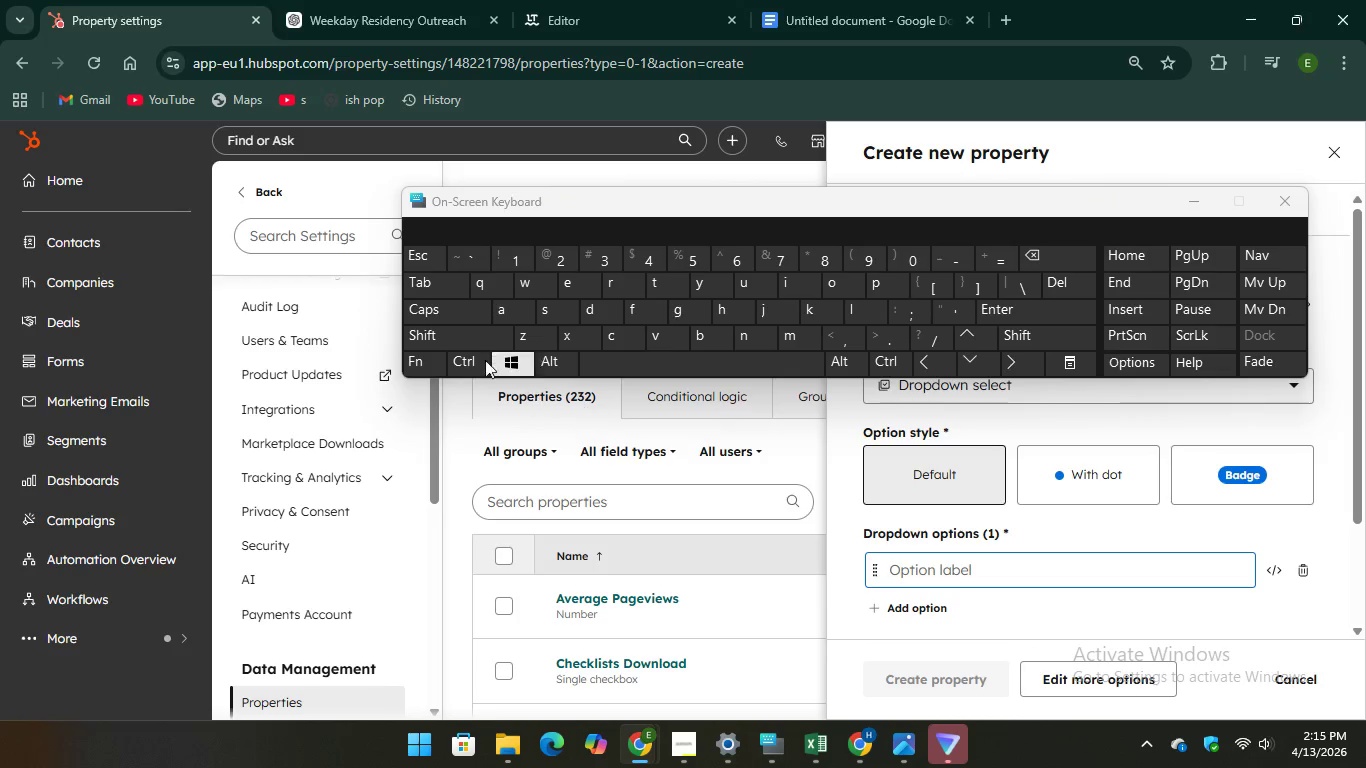 
type(After april)
 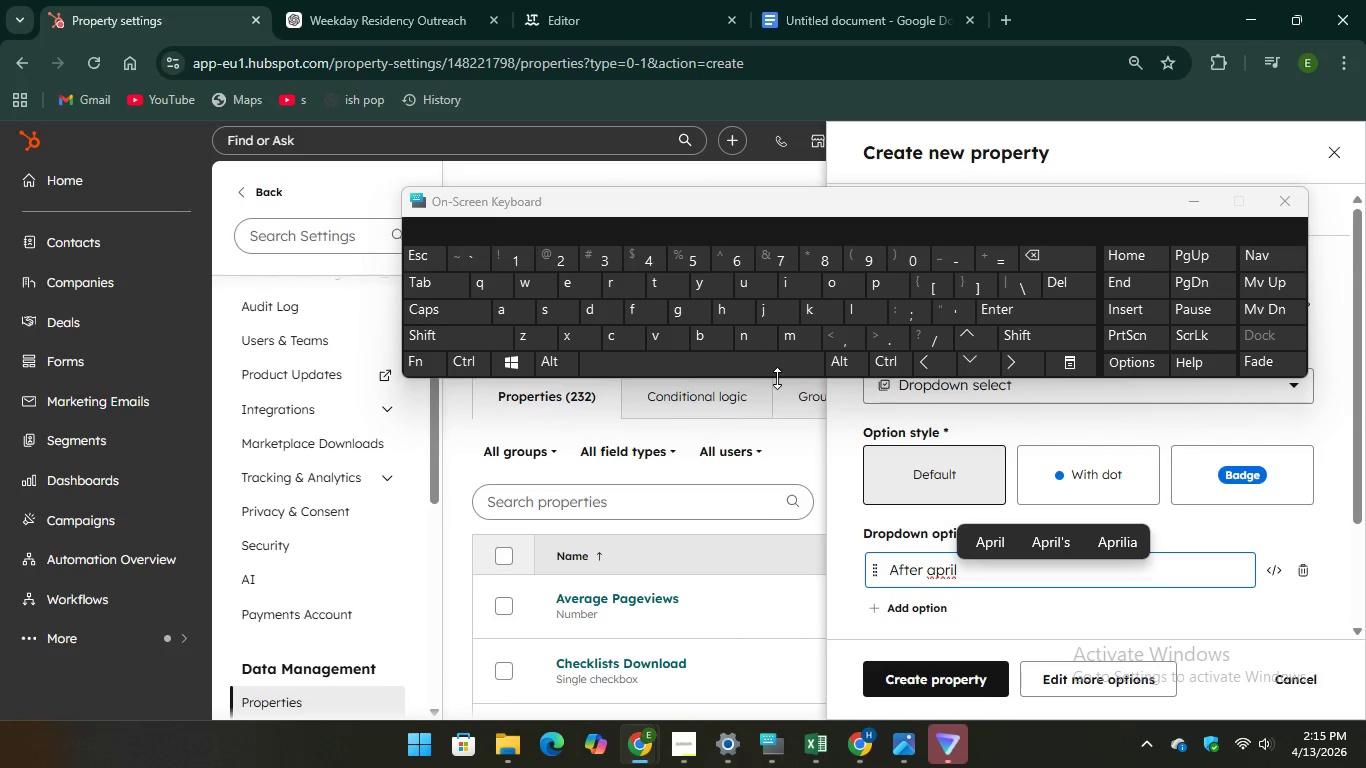 
hold_key(key=Space, duration=0.5)
 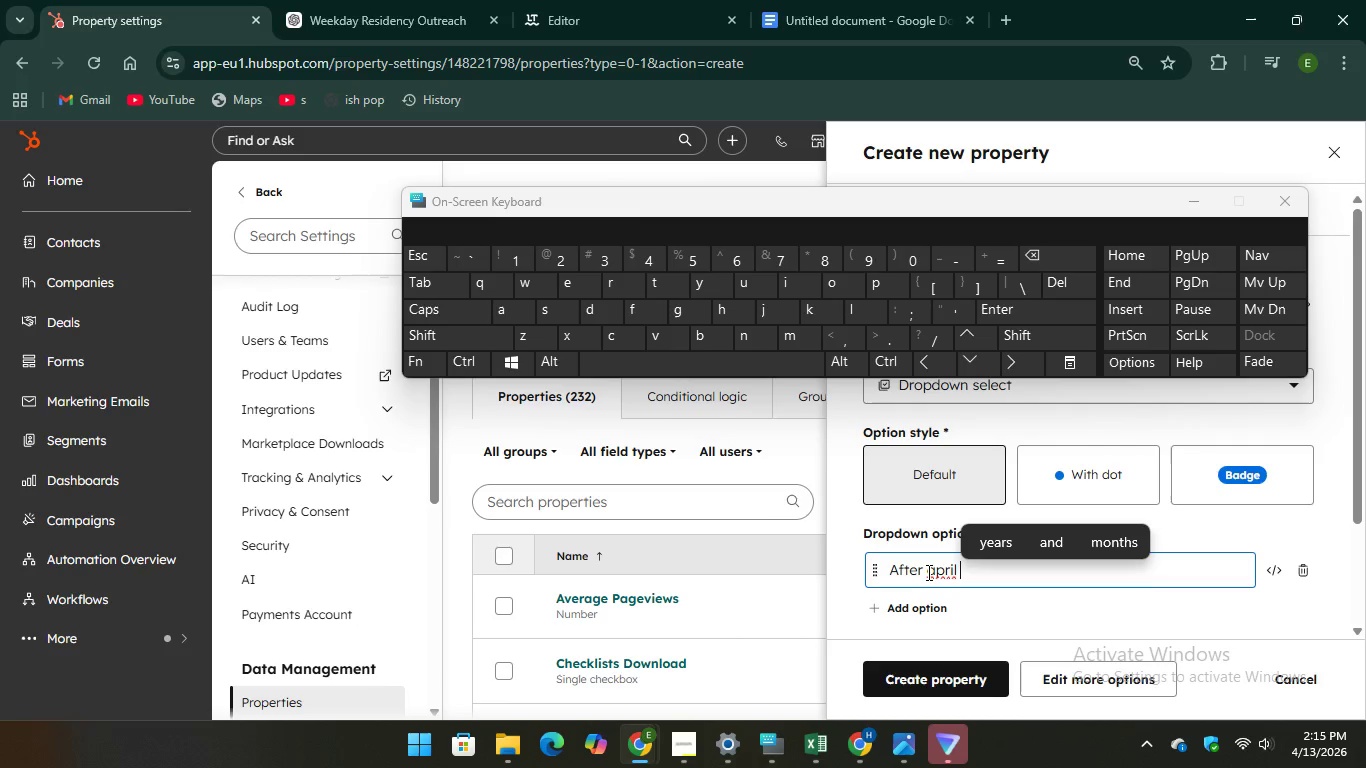 
left_click([934, 573])
 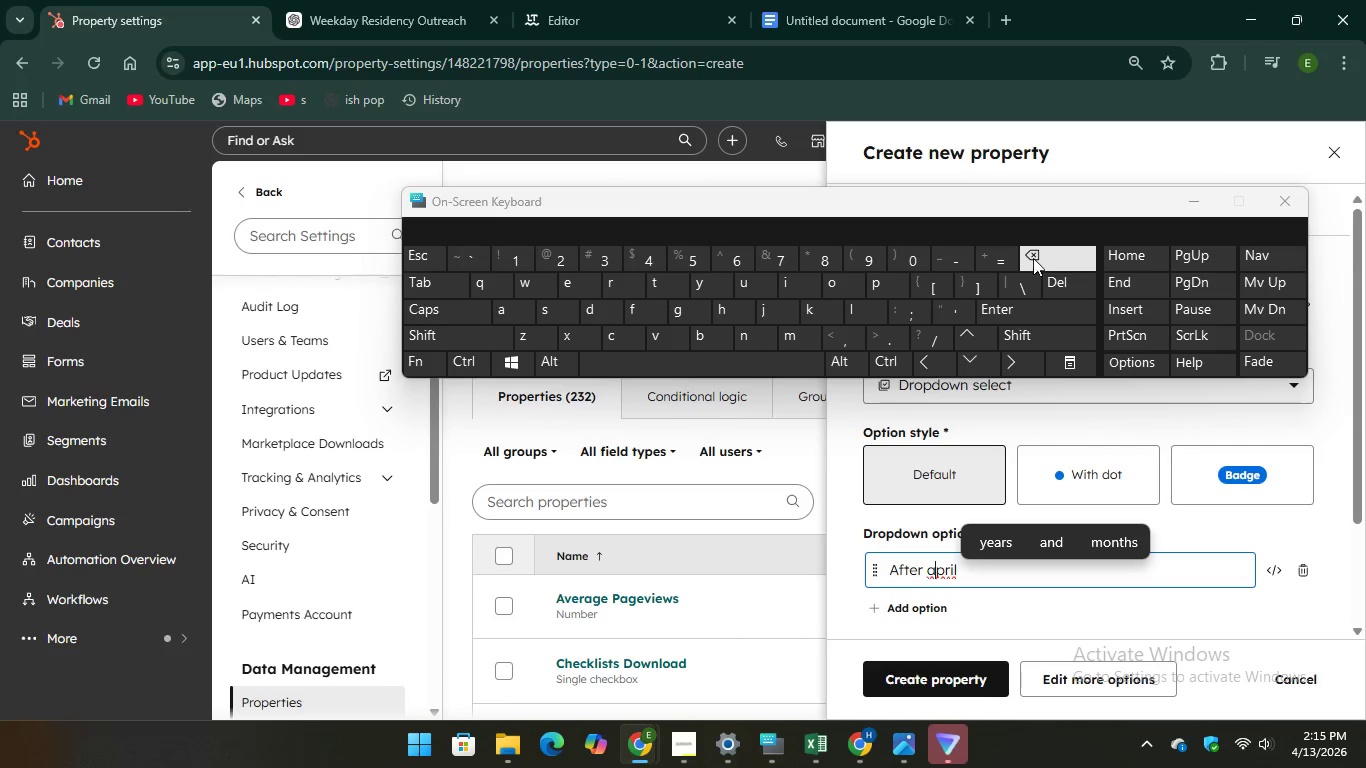 
key(Backspace)
 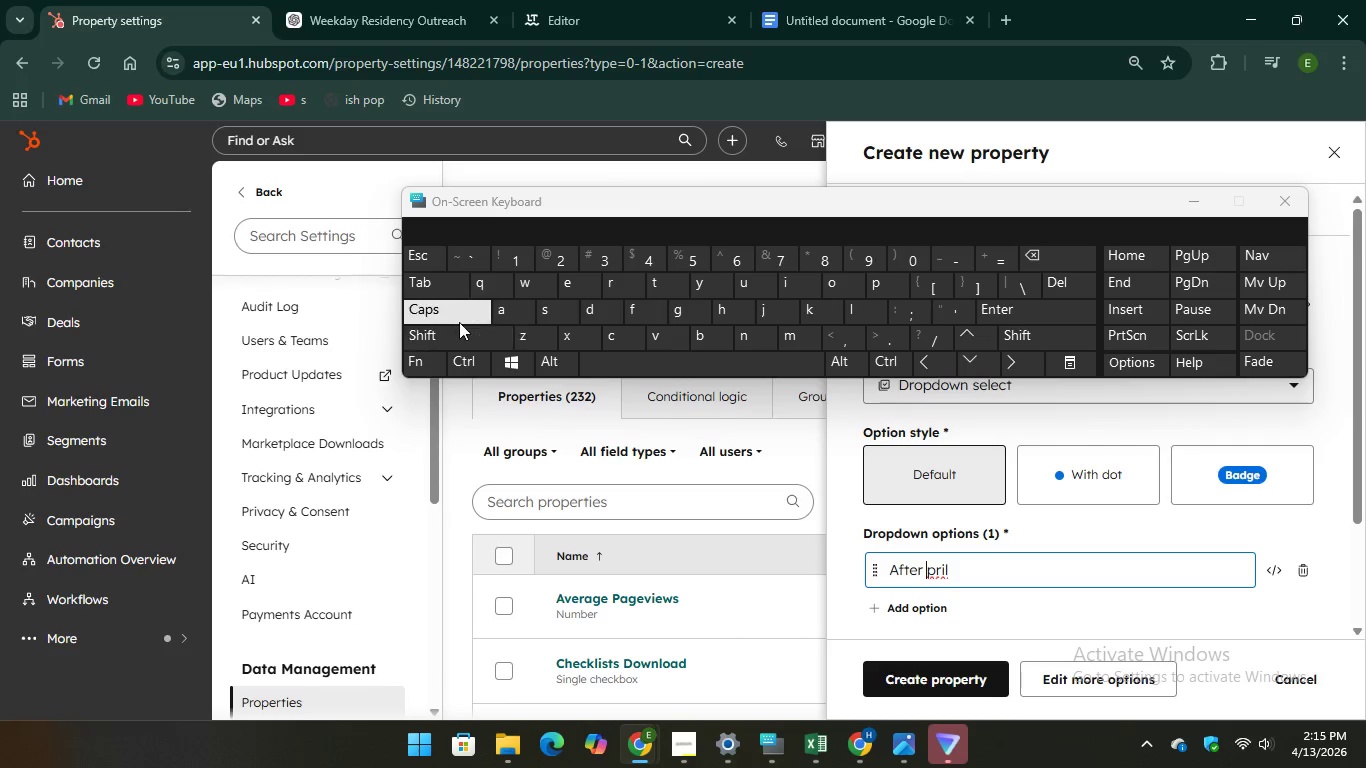 
key(CapsLock)
 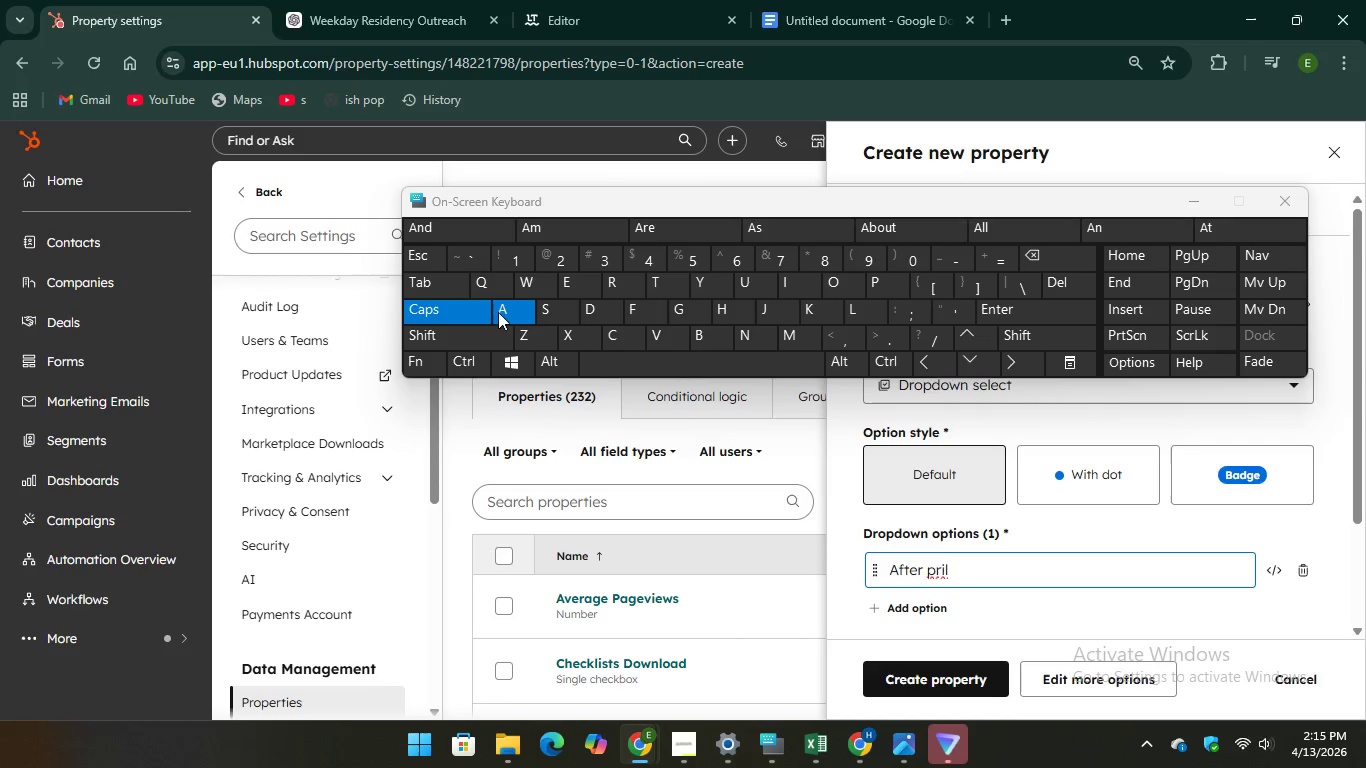 
key(A)
 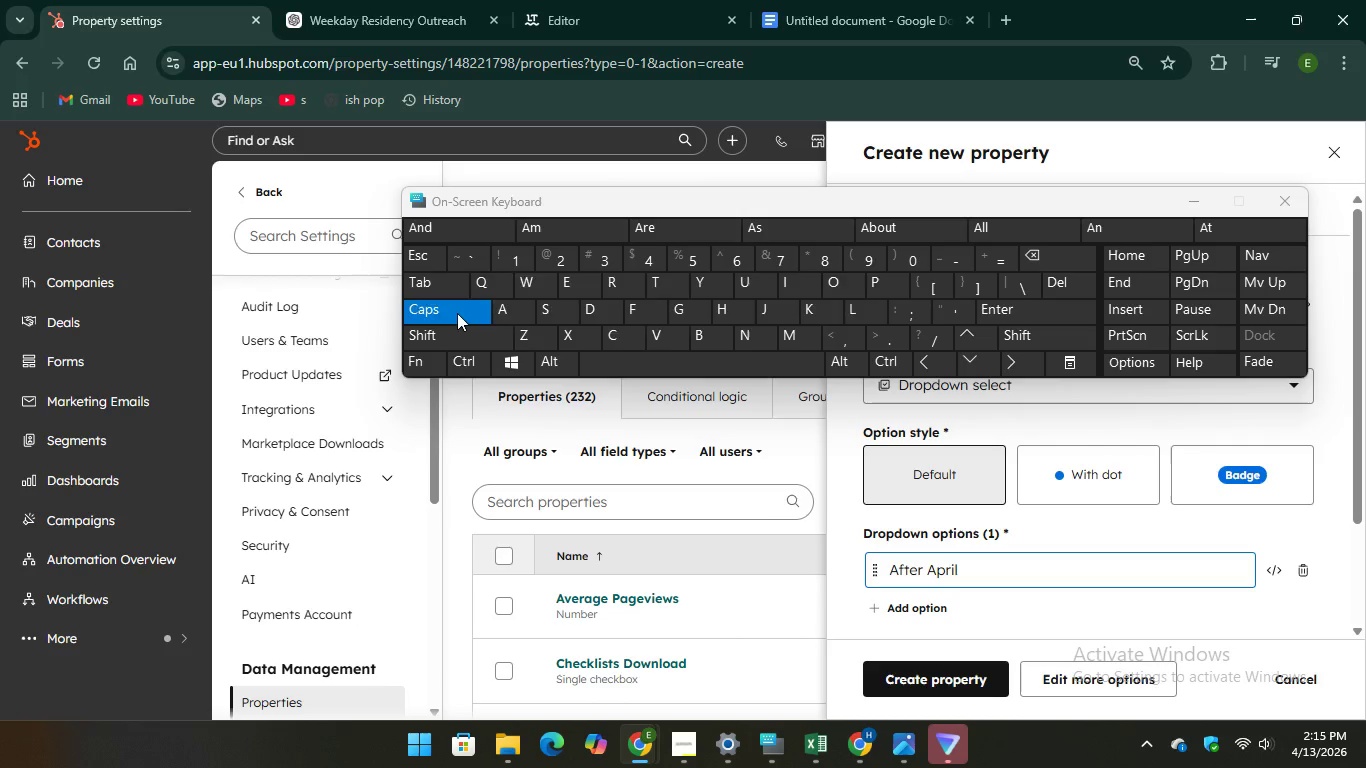 
key(CapsLock)
 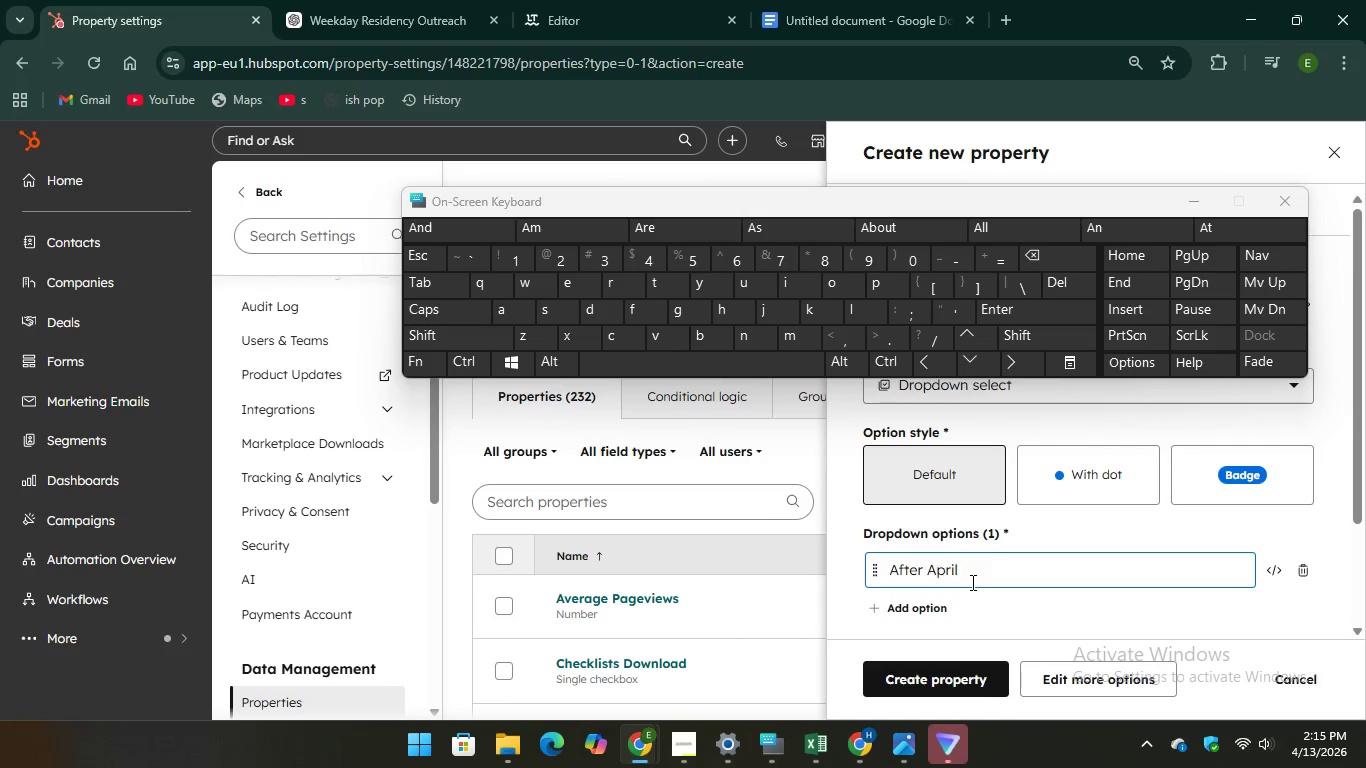 
left_click([971, 582])
 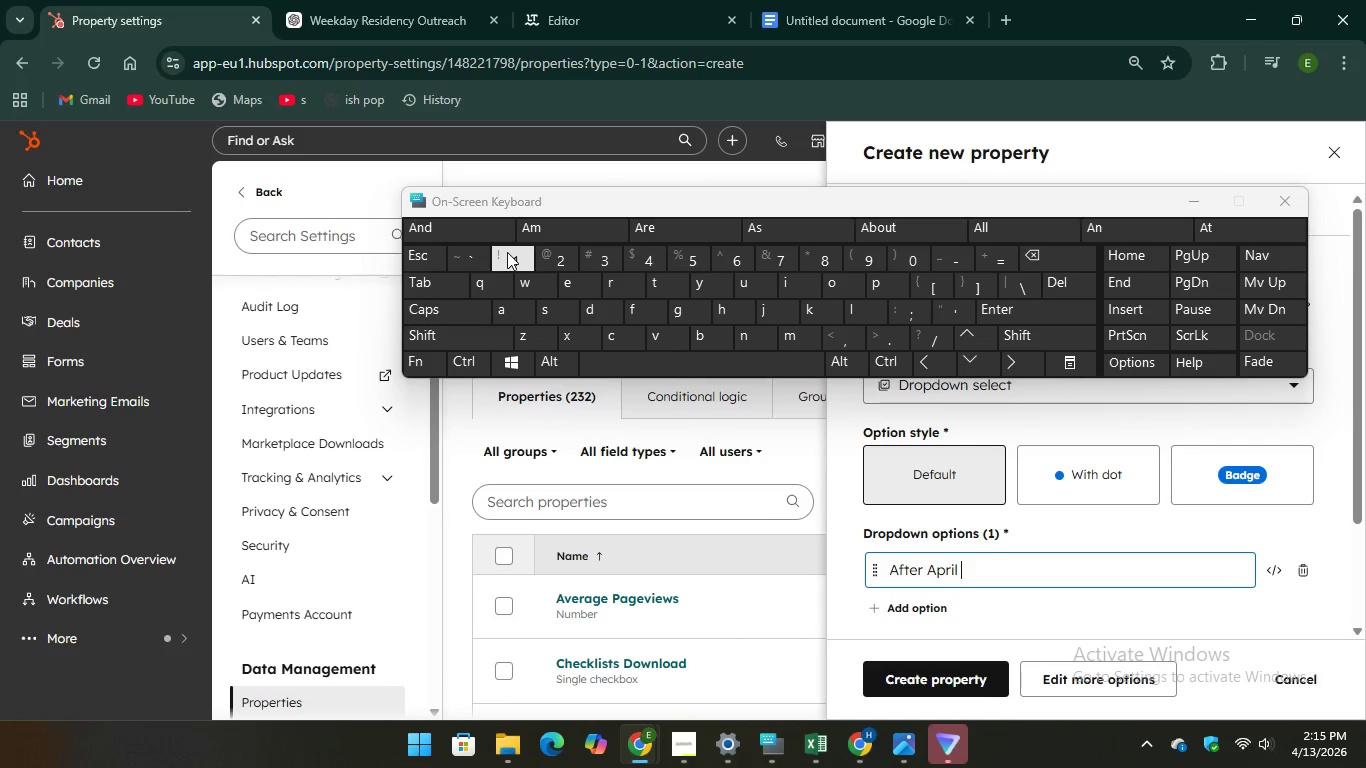 
type(13)
 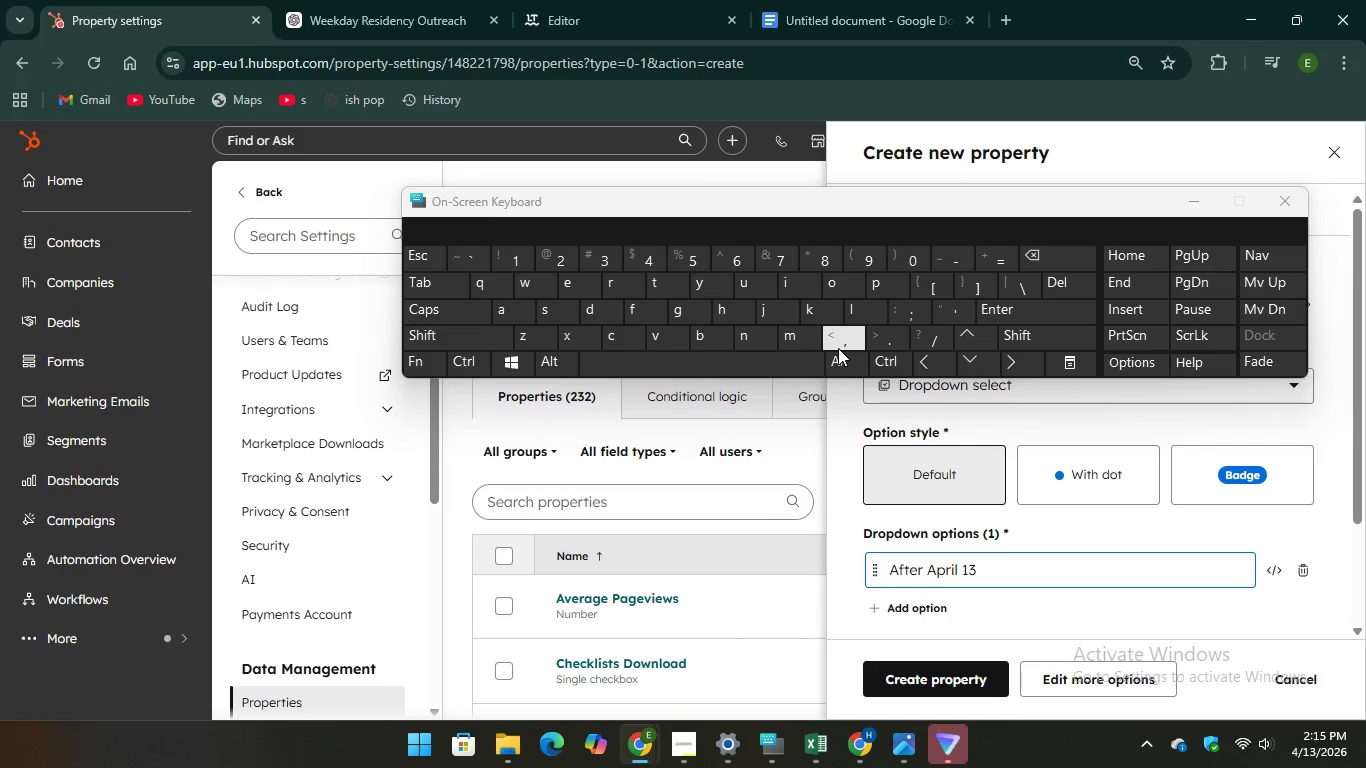 
type(,20)
 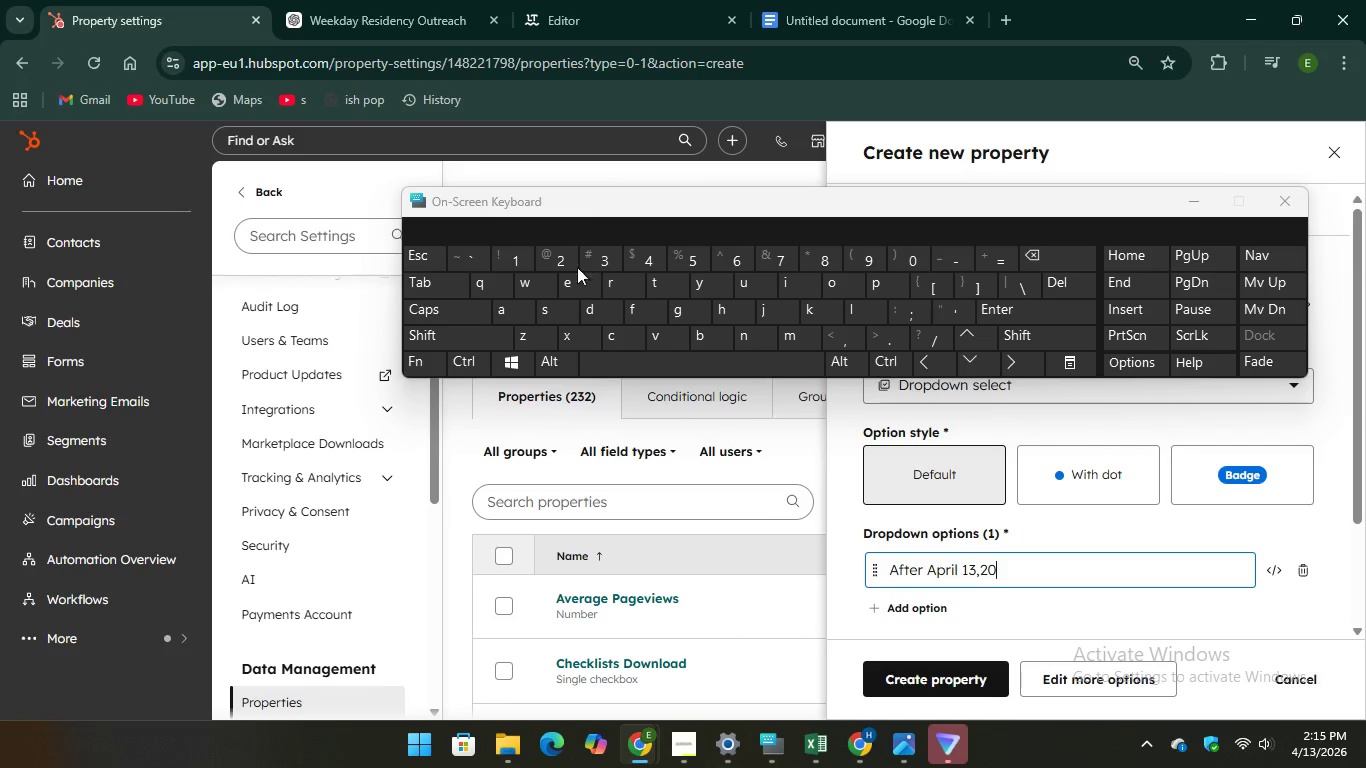 
type(26)
 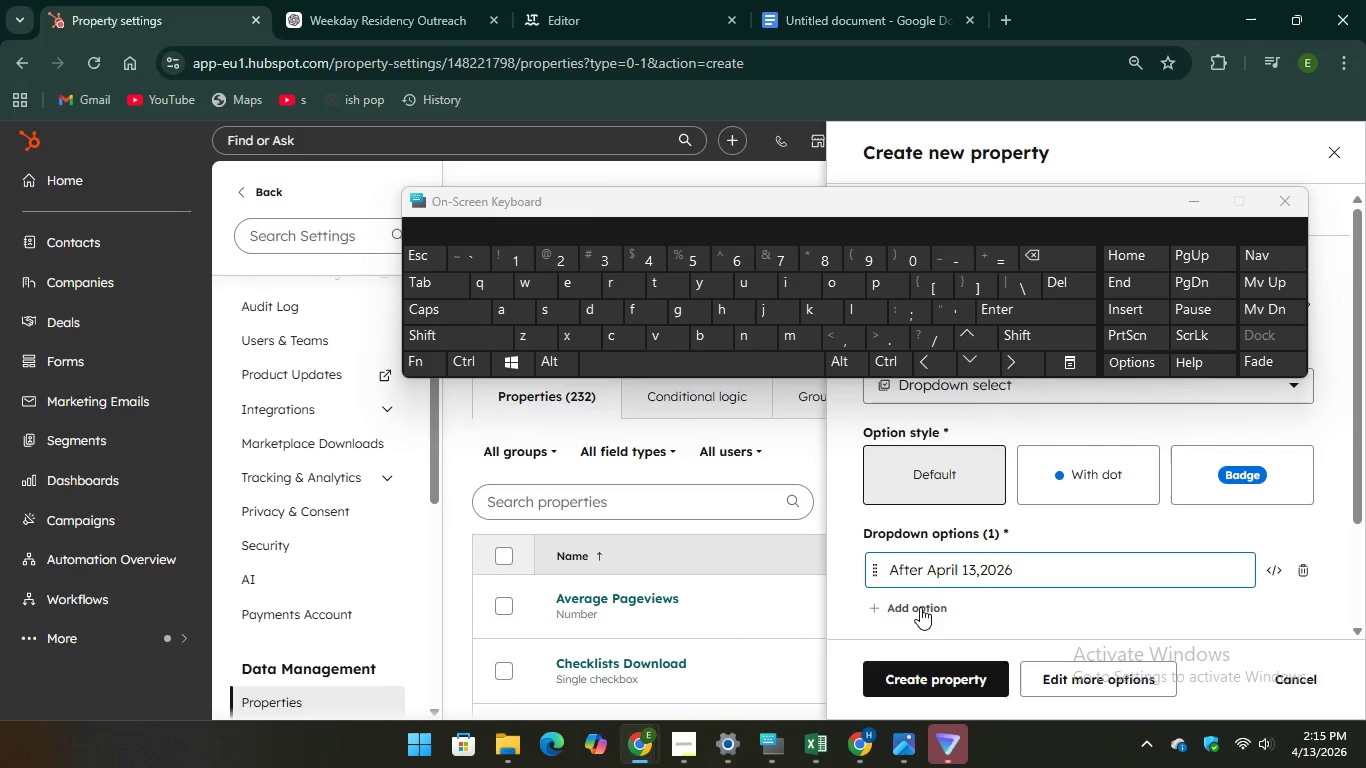 
left_click([920, 607])
 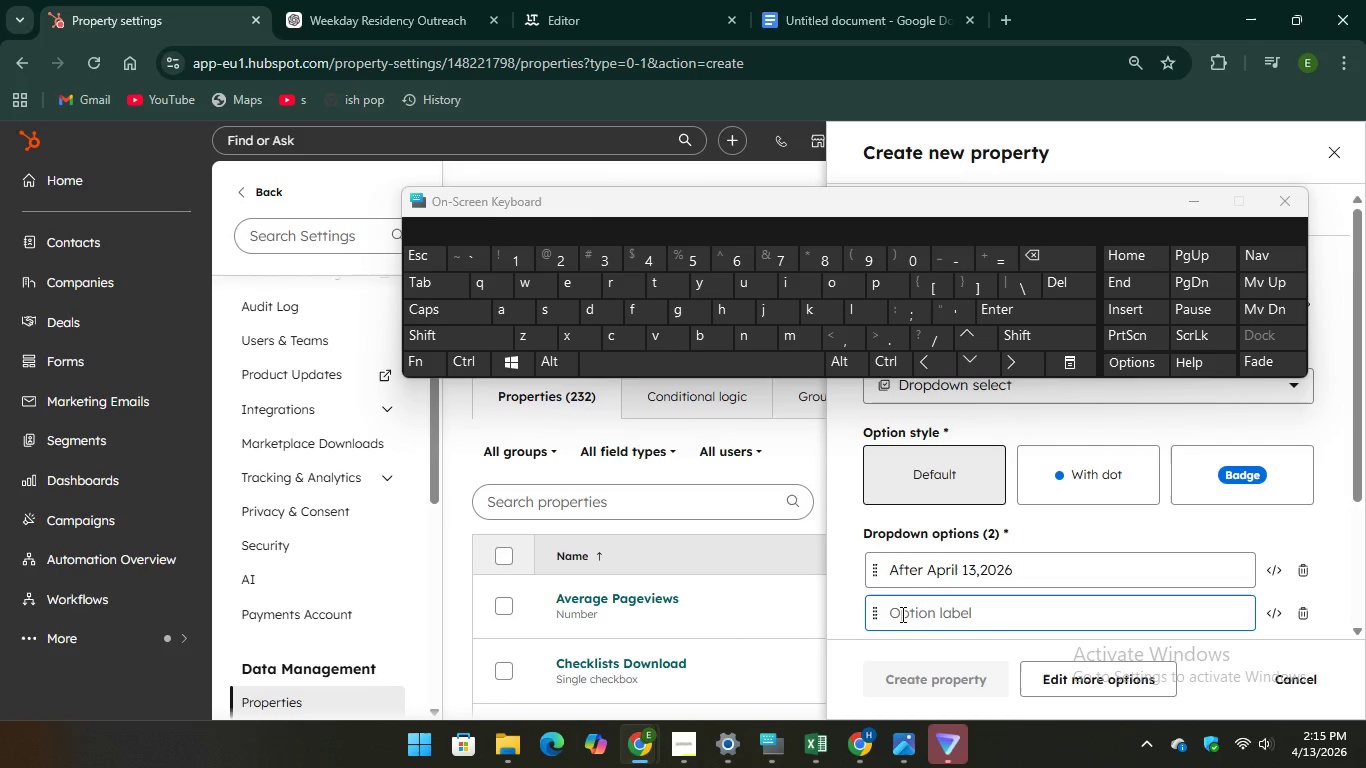 
left_click([901, 614])
 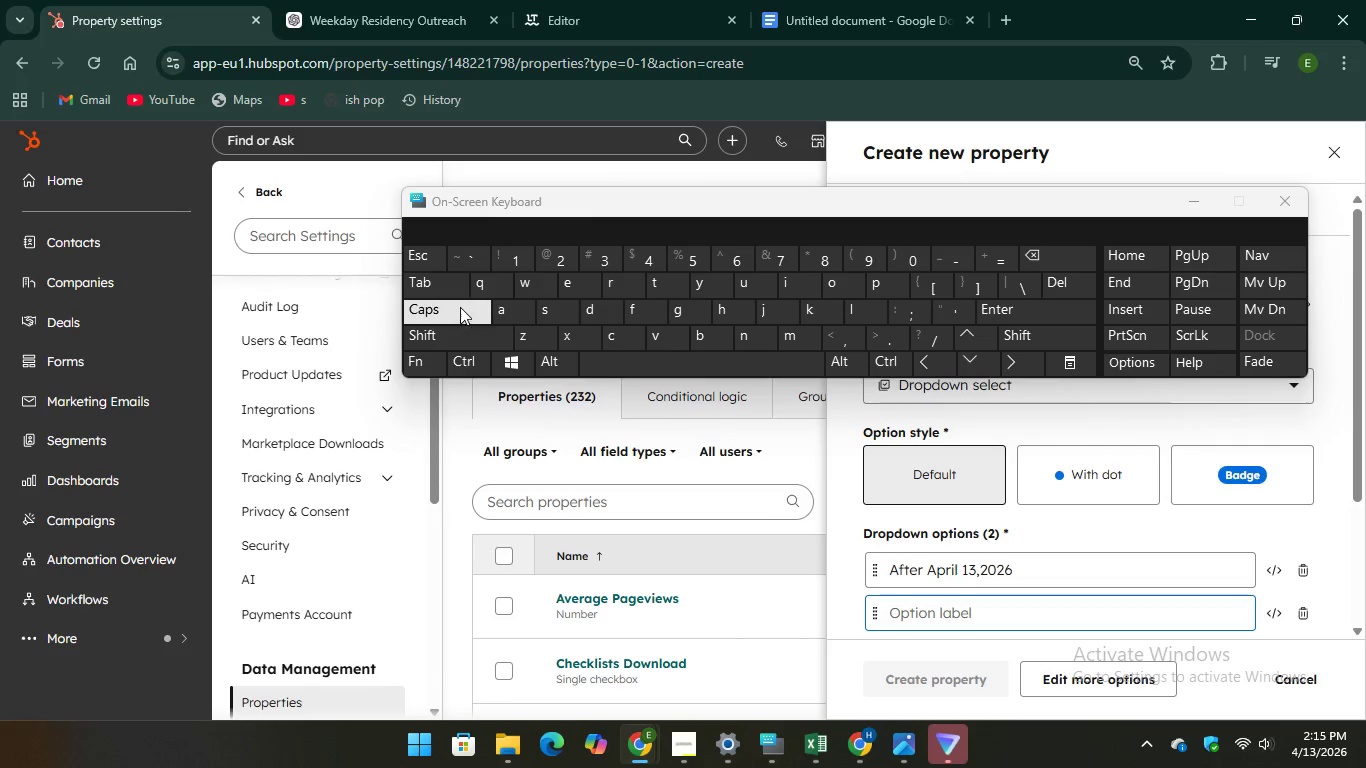 
type(Befo)
 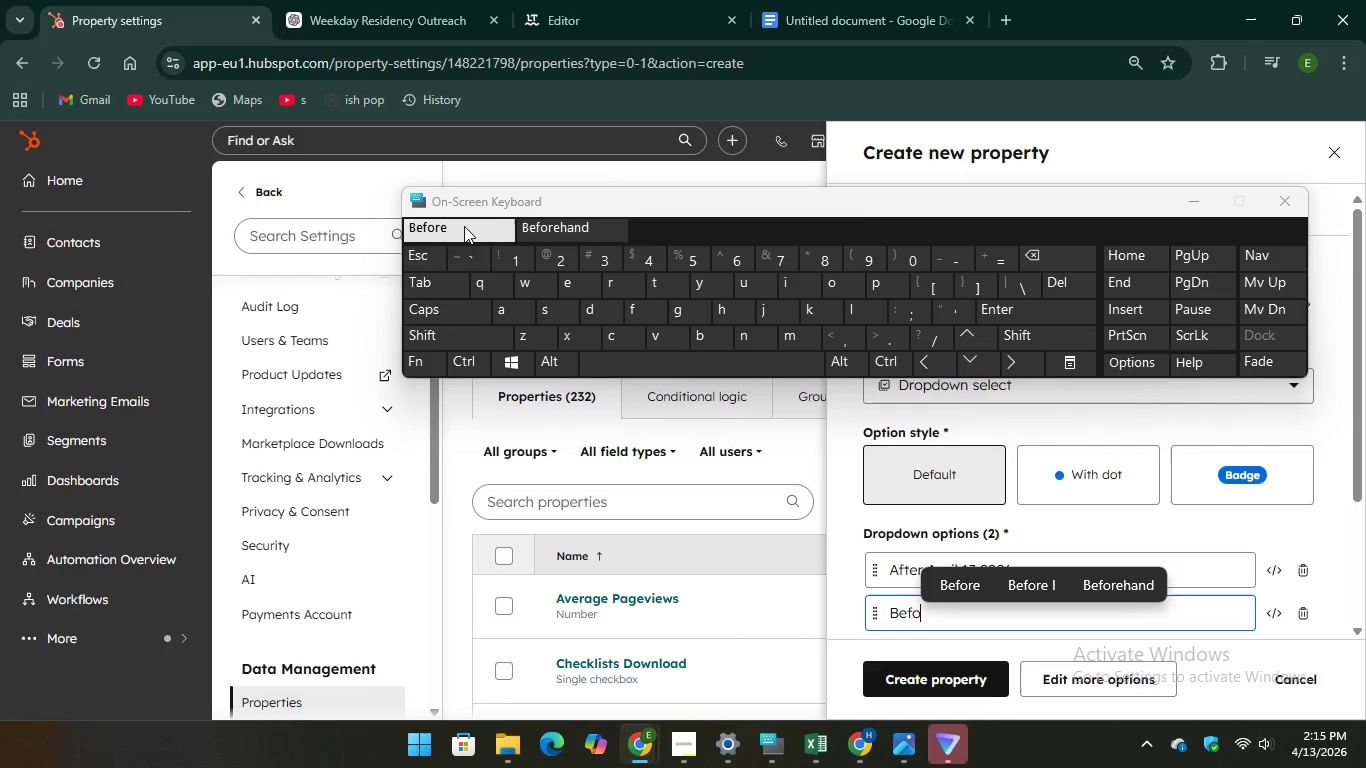 
key(Unknown)
 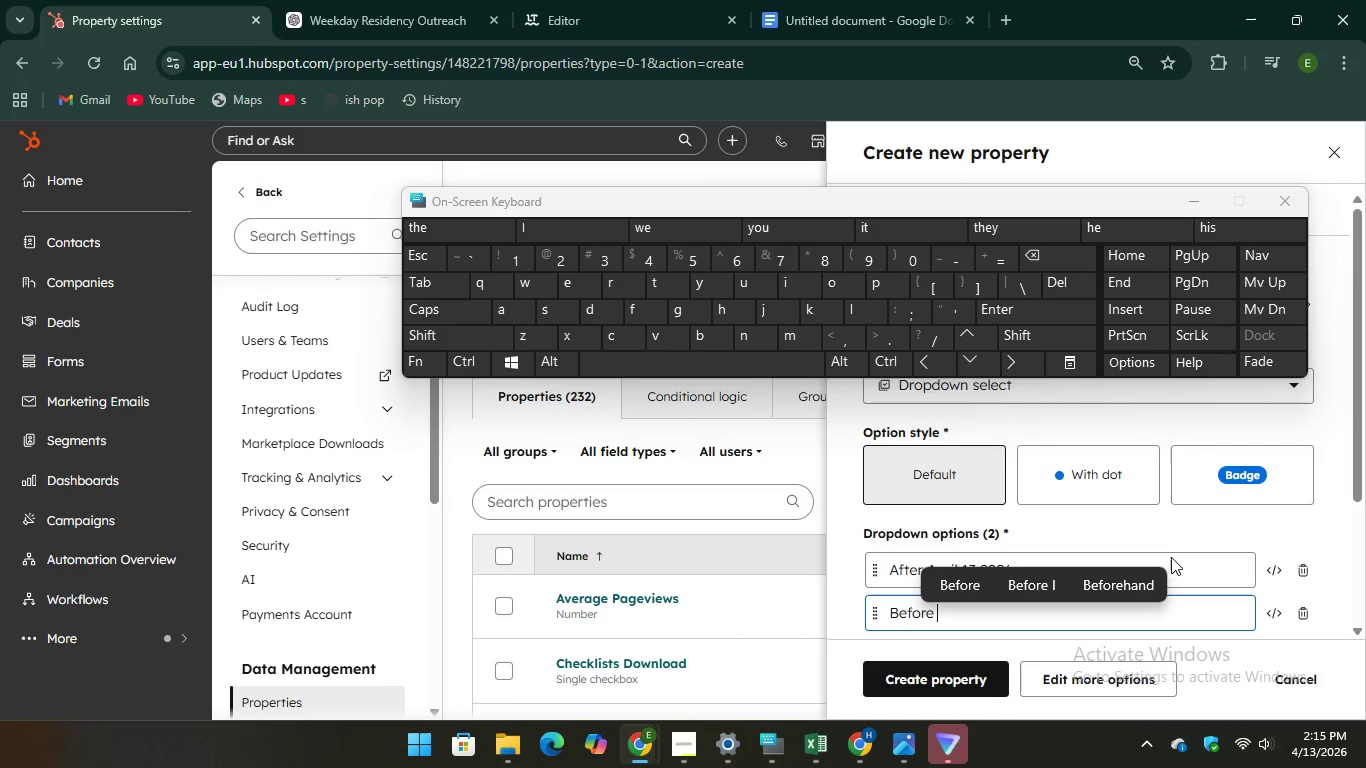 
key(Unknown)
 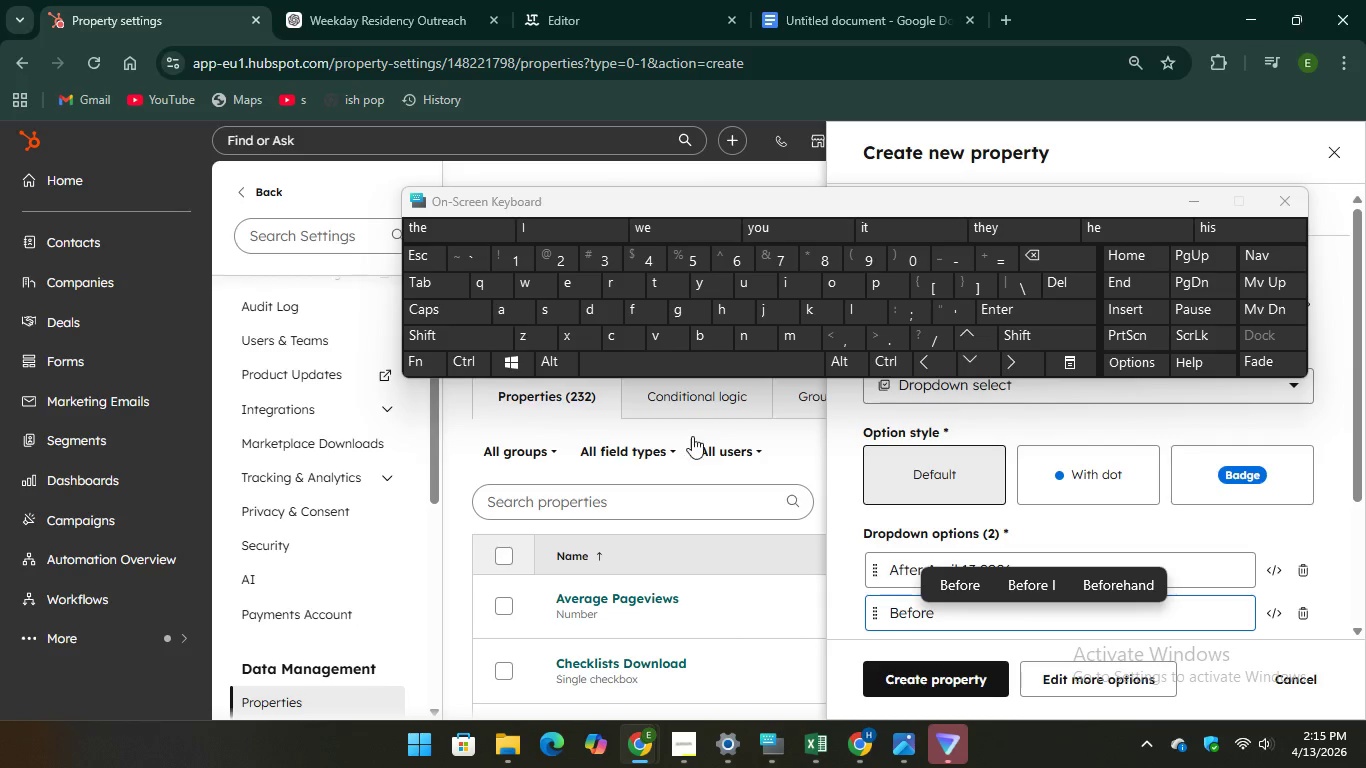 
key(Unknown)
 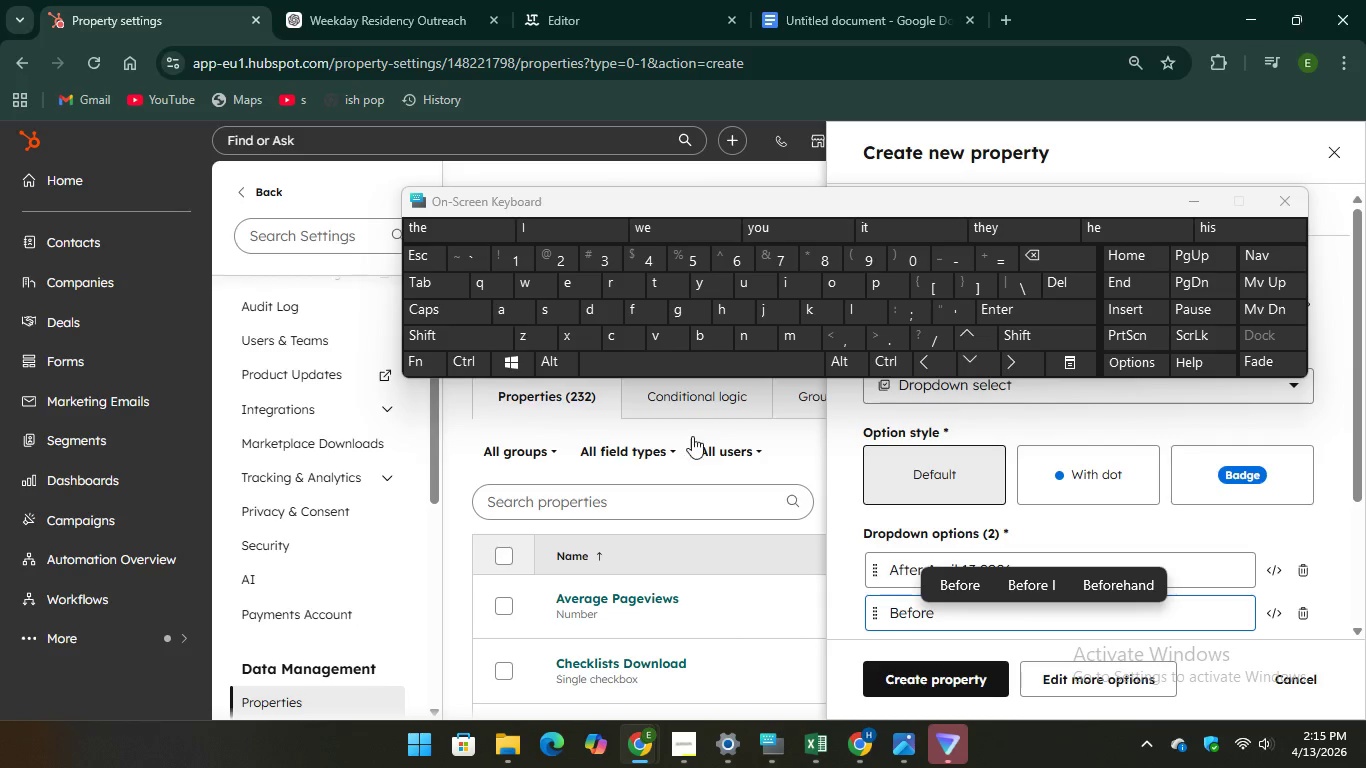 
left_click([1171, 557])
 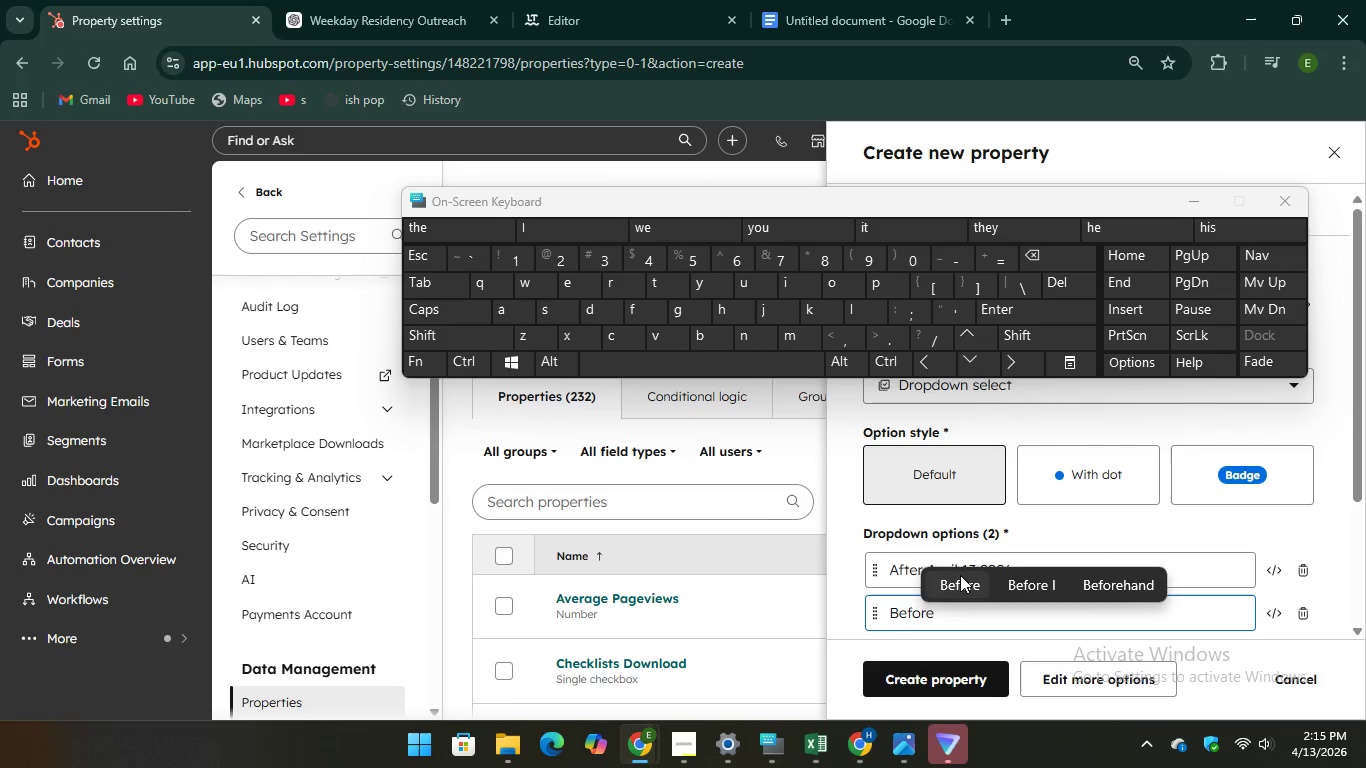 
left_click([960, 575])
 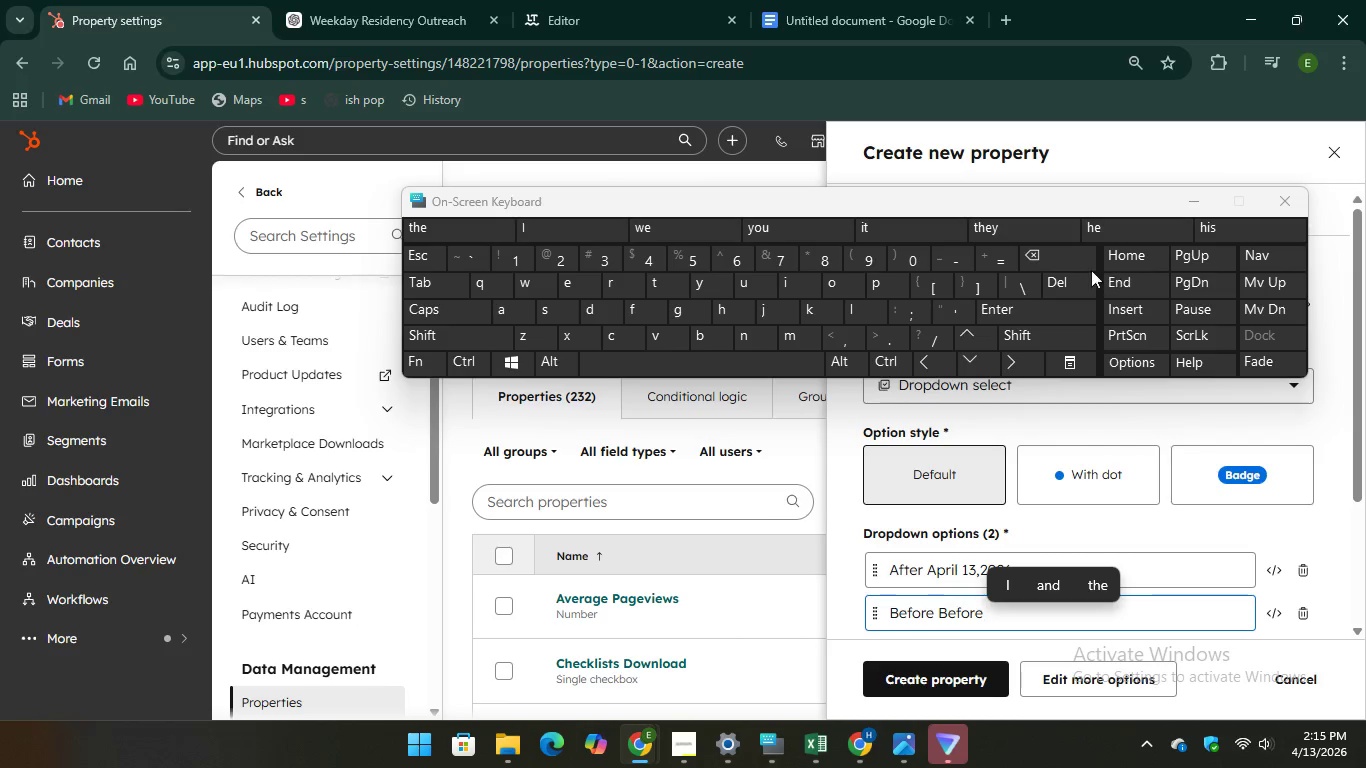 
key(Backspace)
 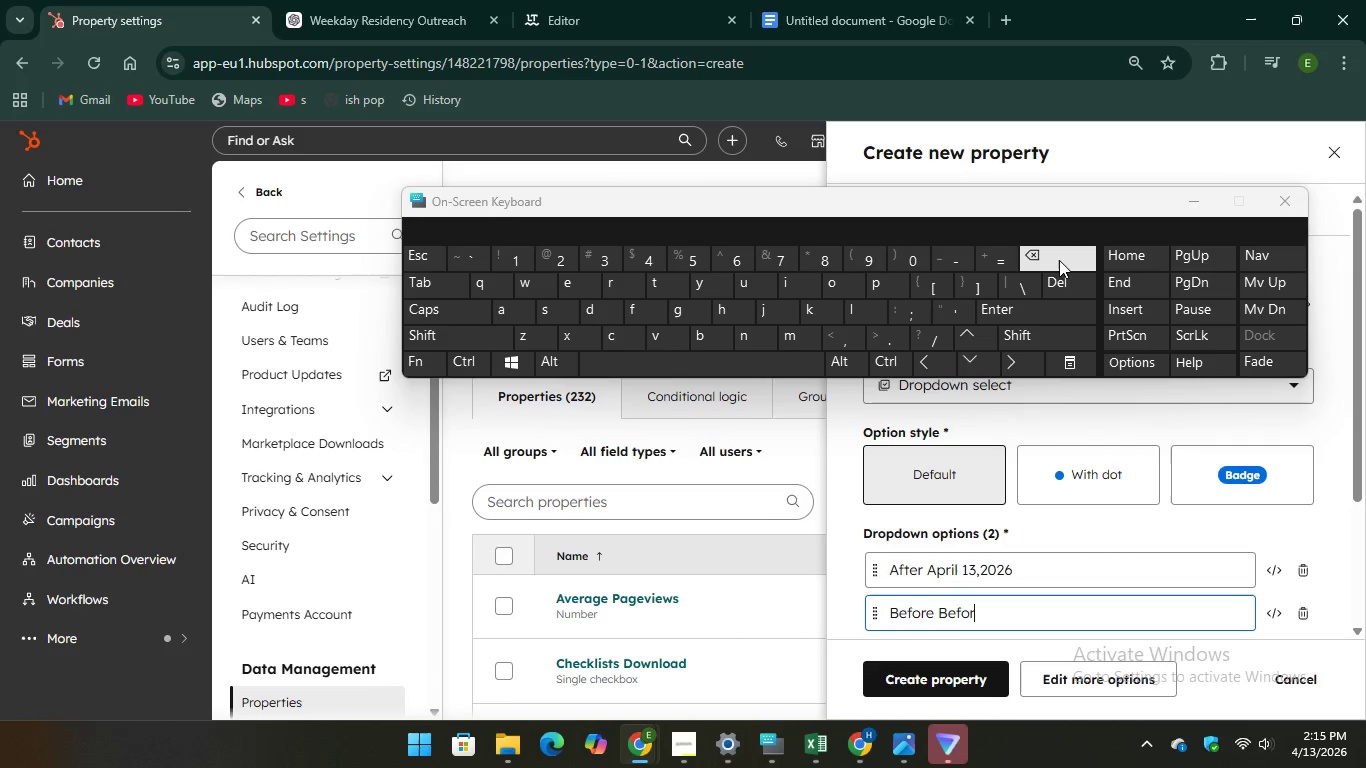 
key(Backspace)
 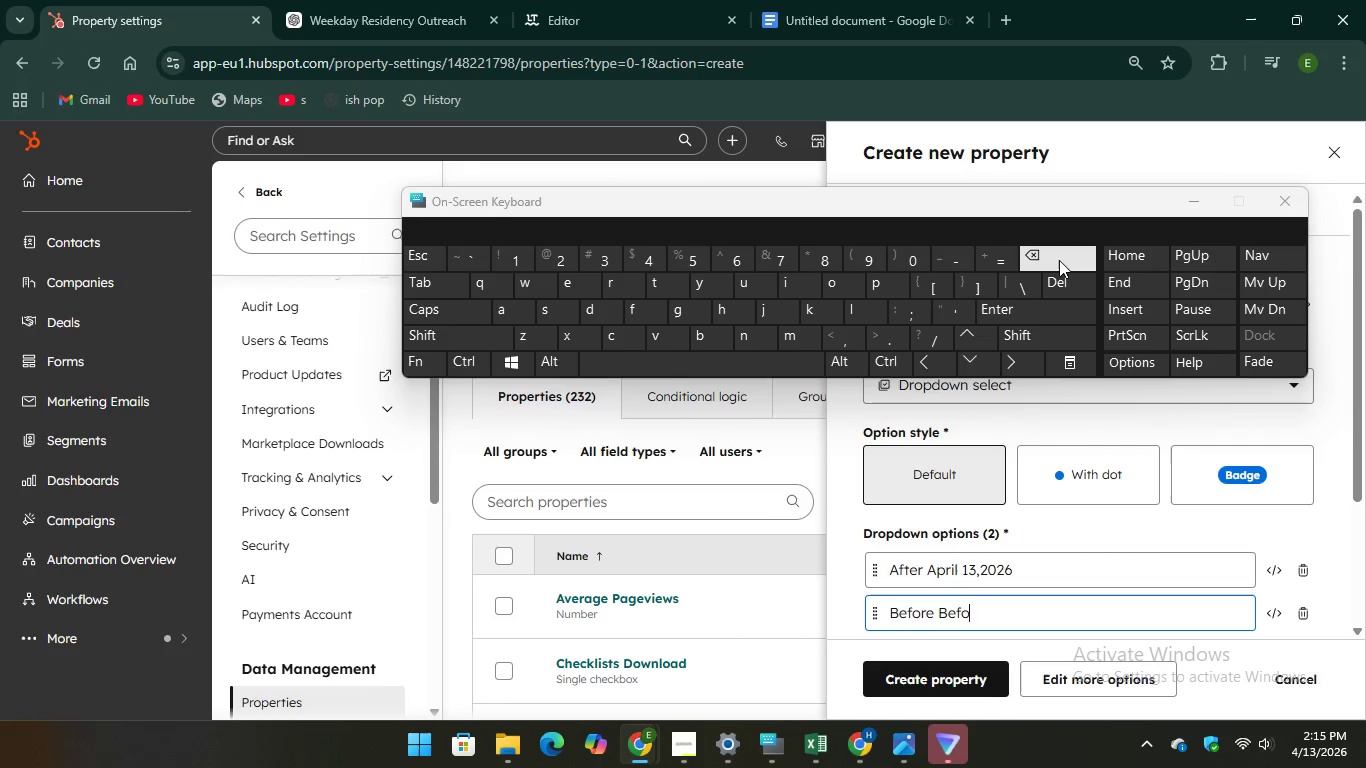 
key(Backspace)
 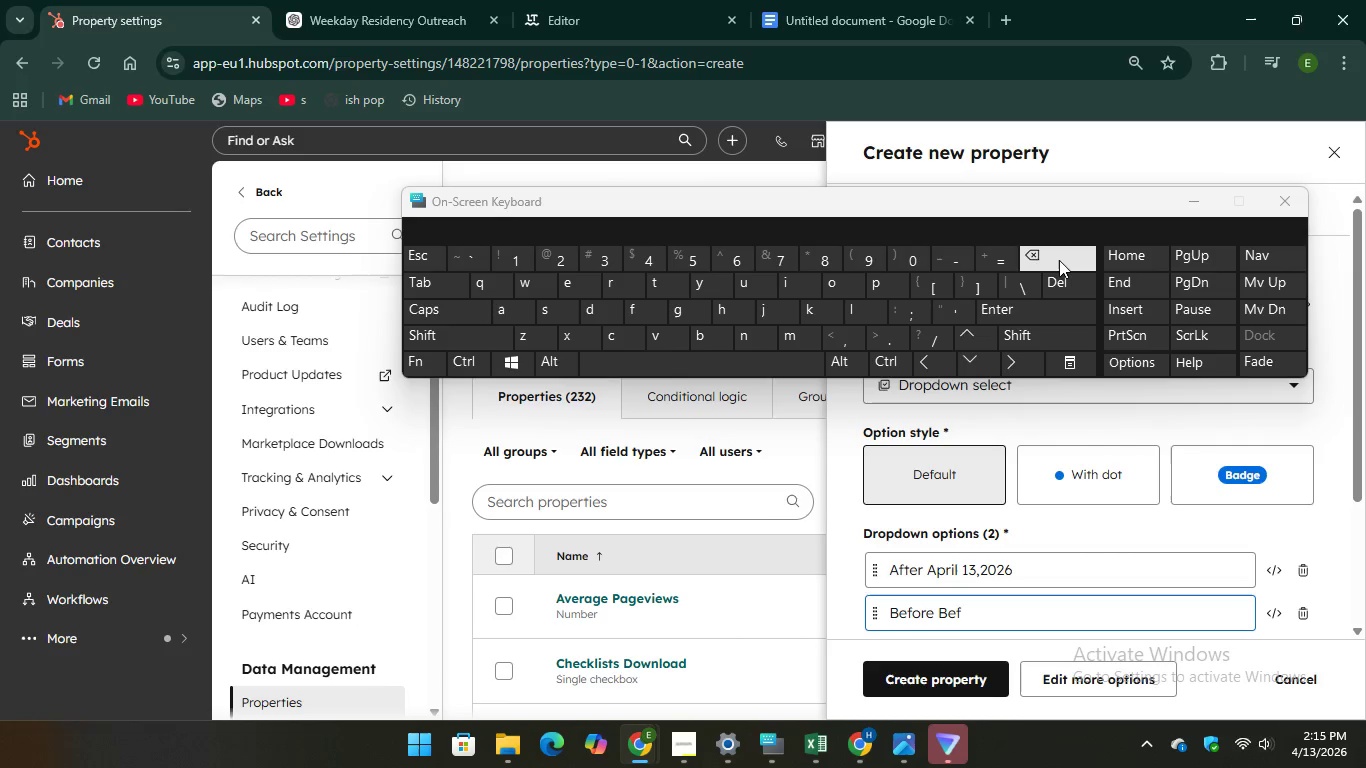 
key(Backspace)
 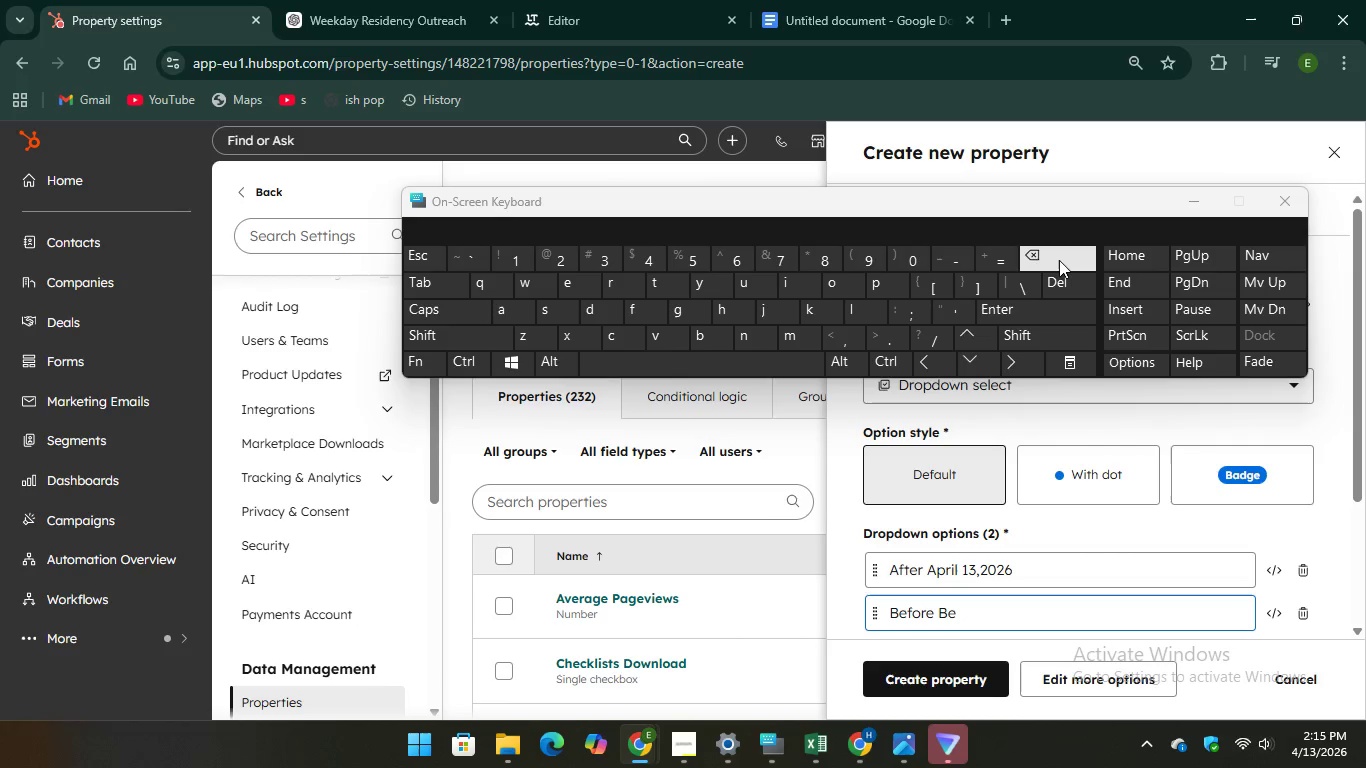 
key(Backspace)
 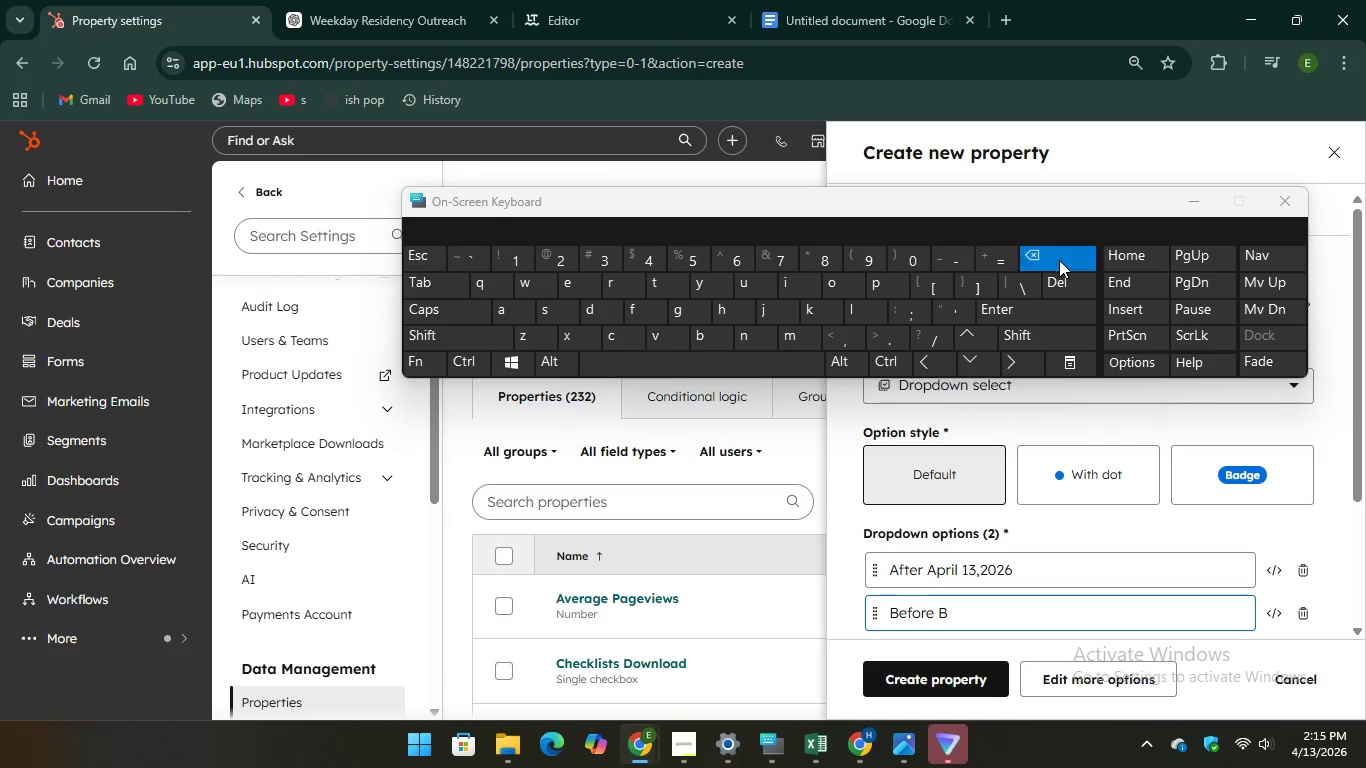 
key(Backspace)
 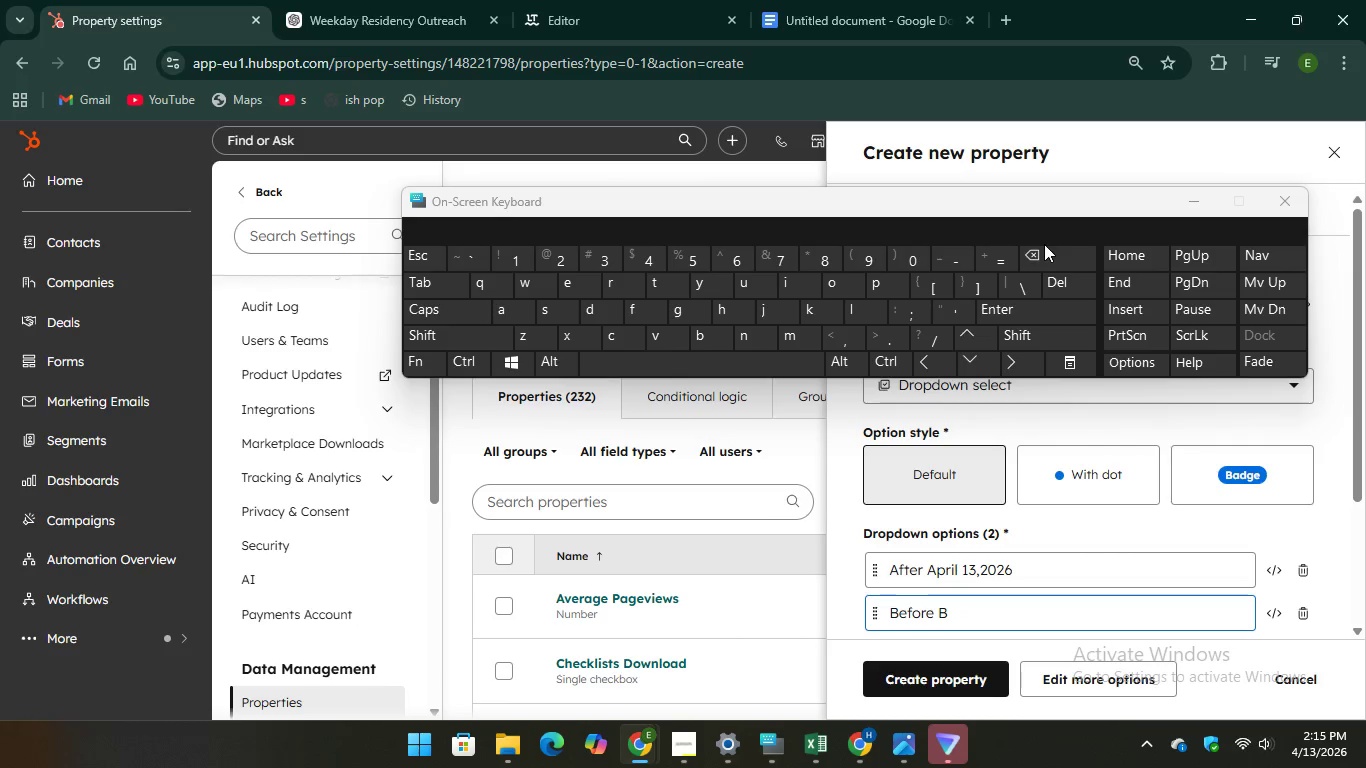 
key(Backspace)
 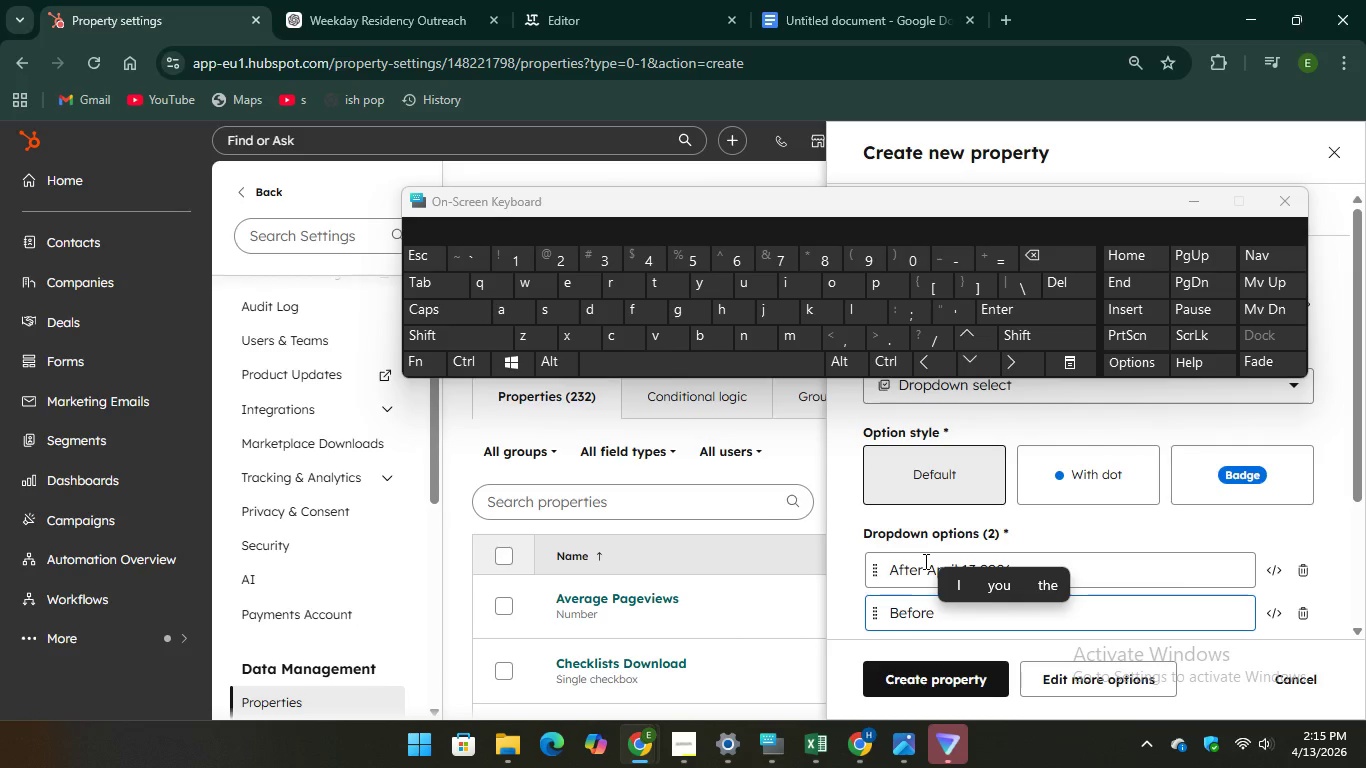 
left_click_drag(start_coordinate=[924, 561], to_coordinate=[1018, 568])
 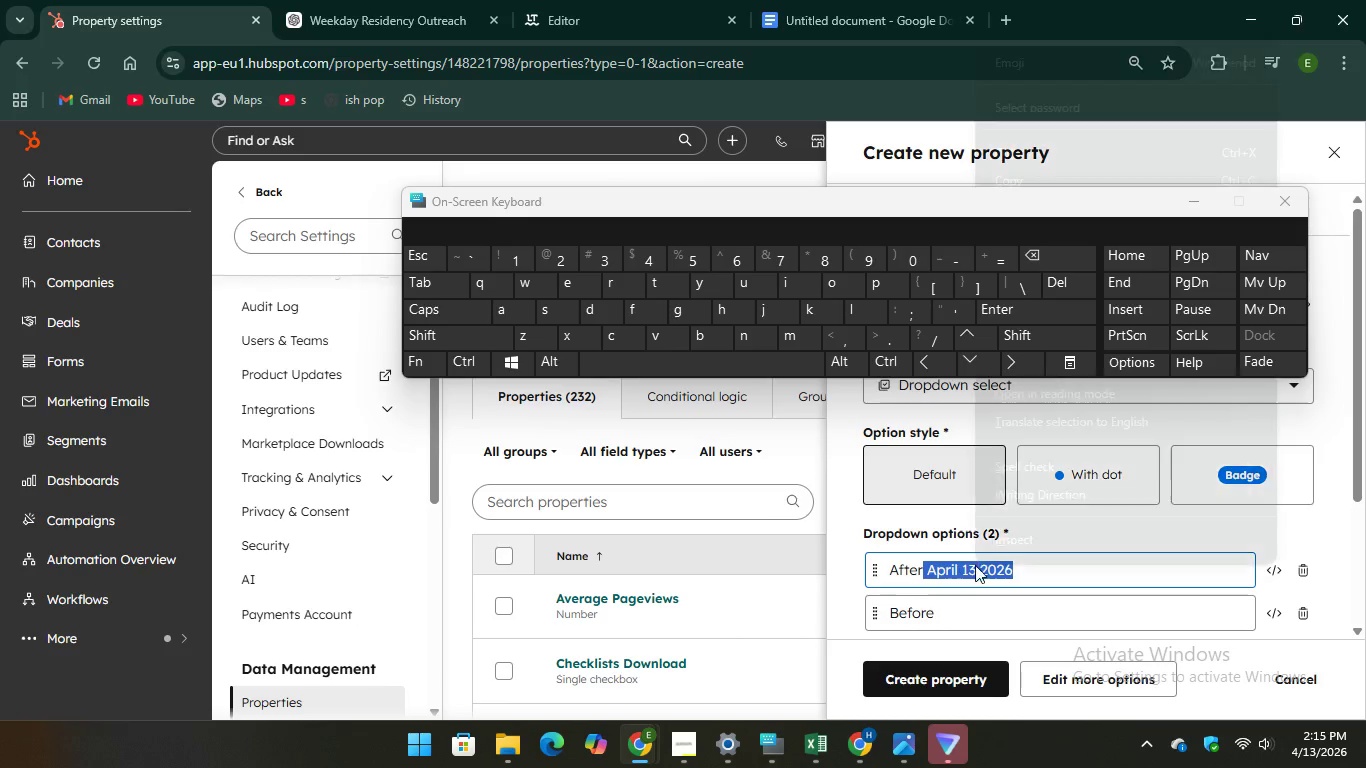 
right_click([975, 565])
 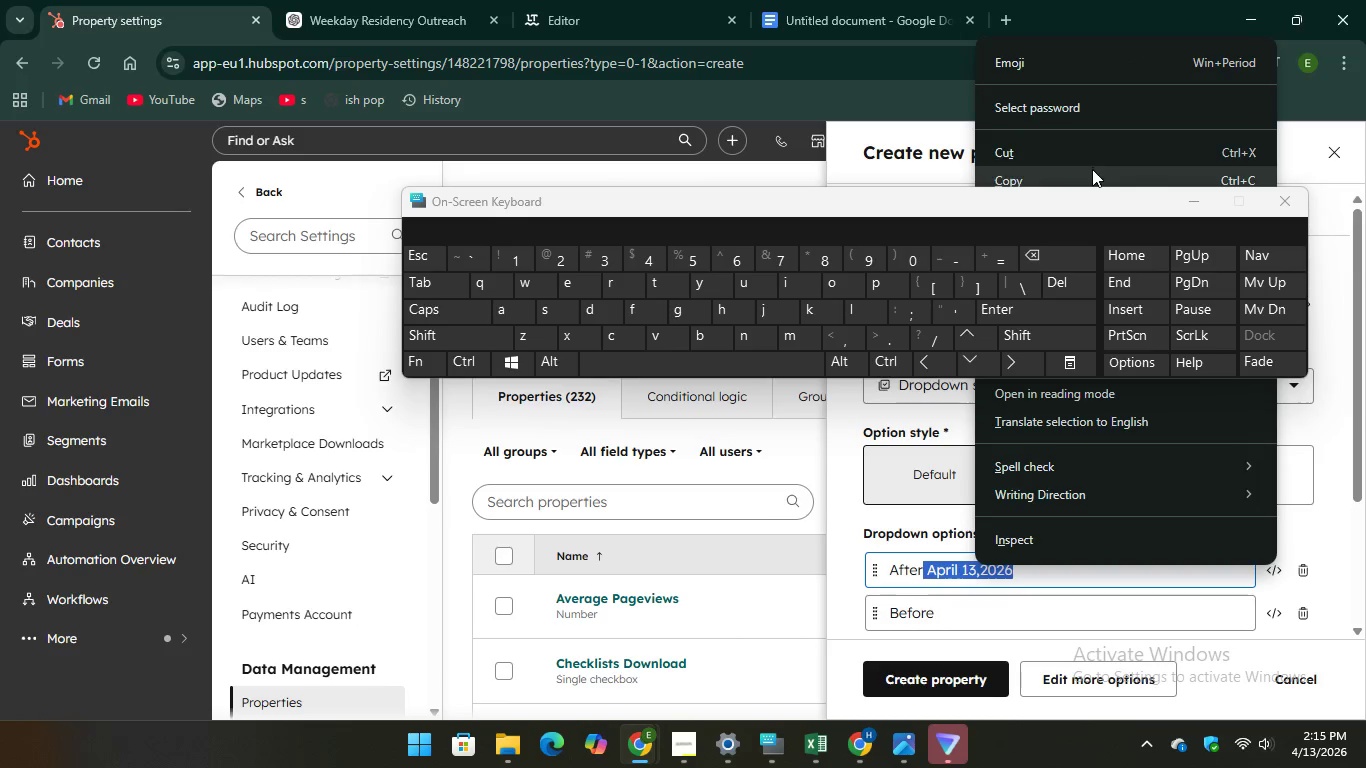 
left_click([1092, 169])
 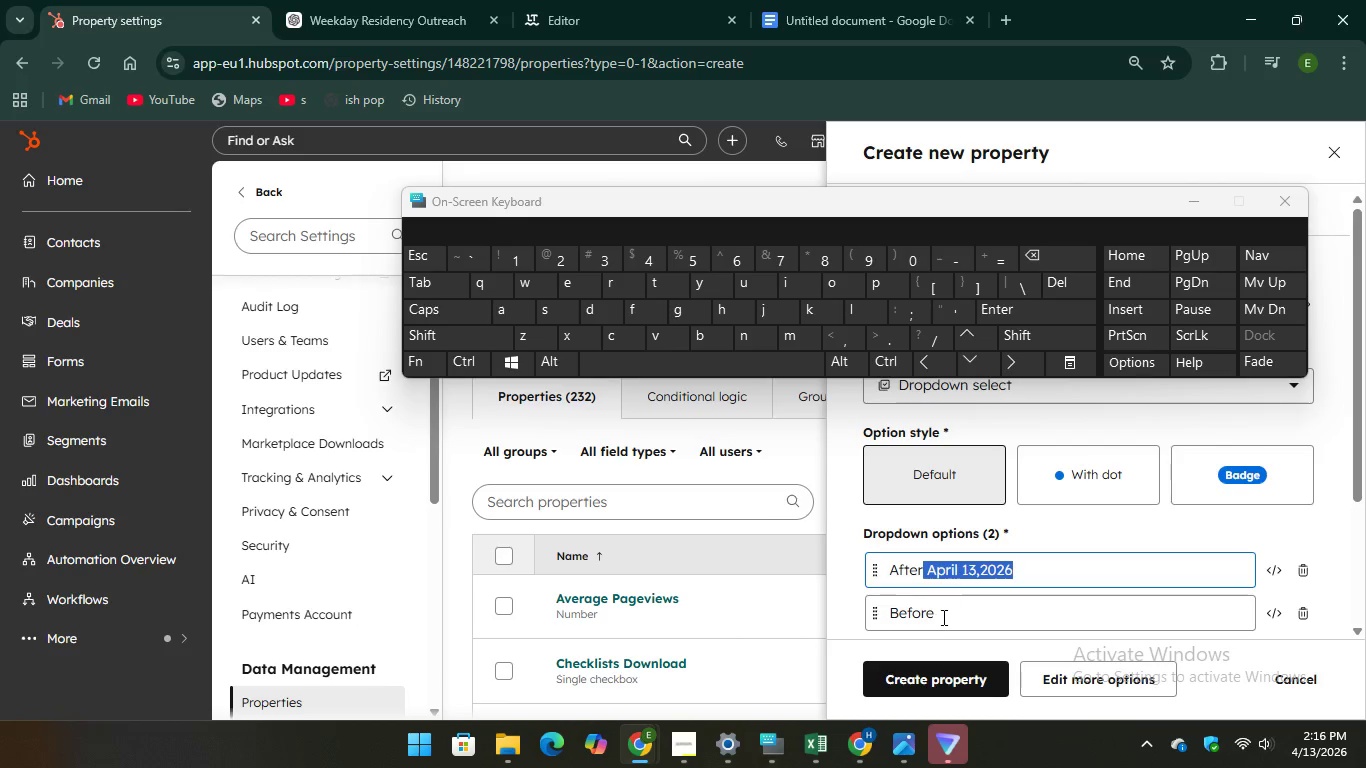 
right_click([942, 617])
 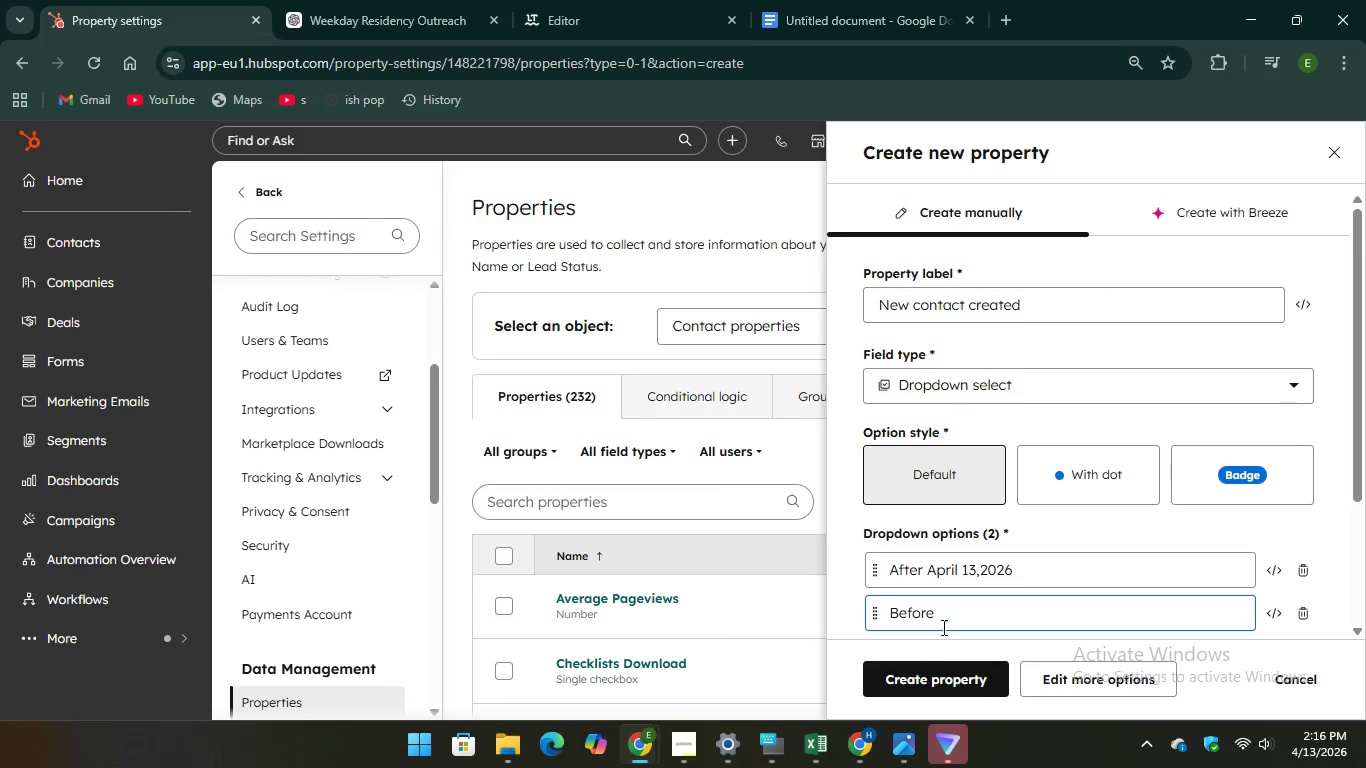 
left_click([944, 622])
 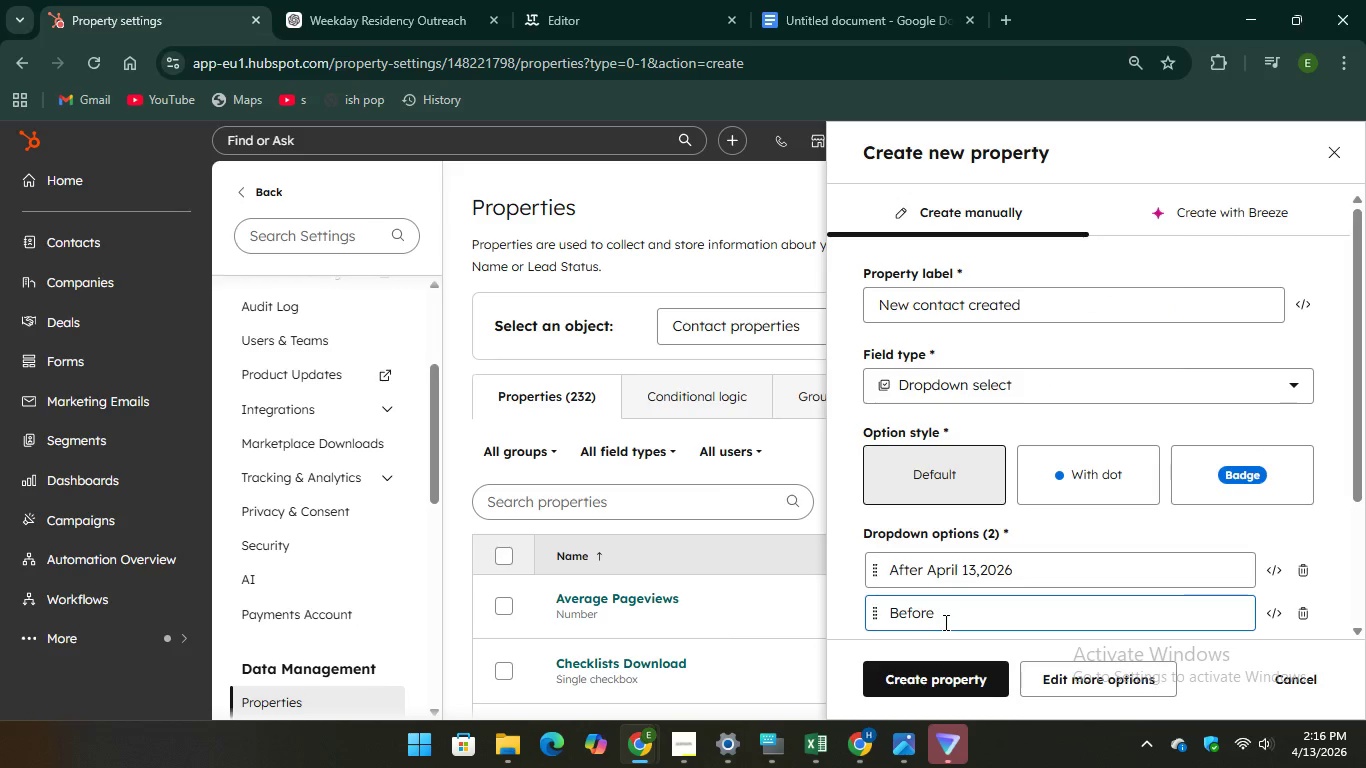 
right_click([944, 622])
 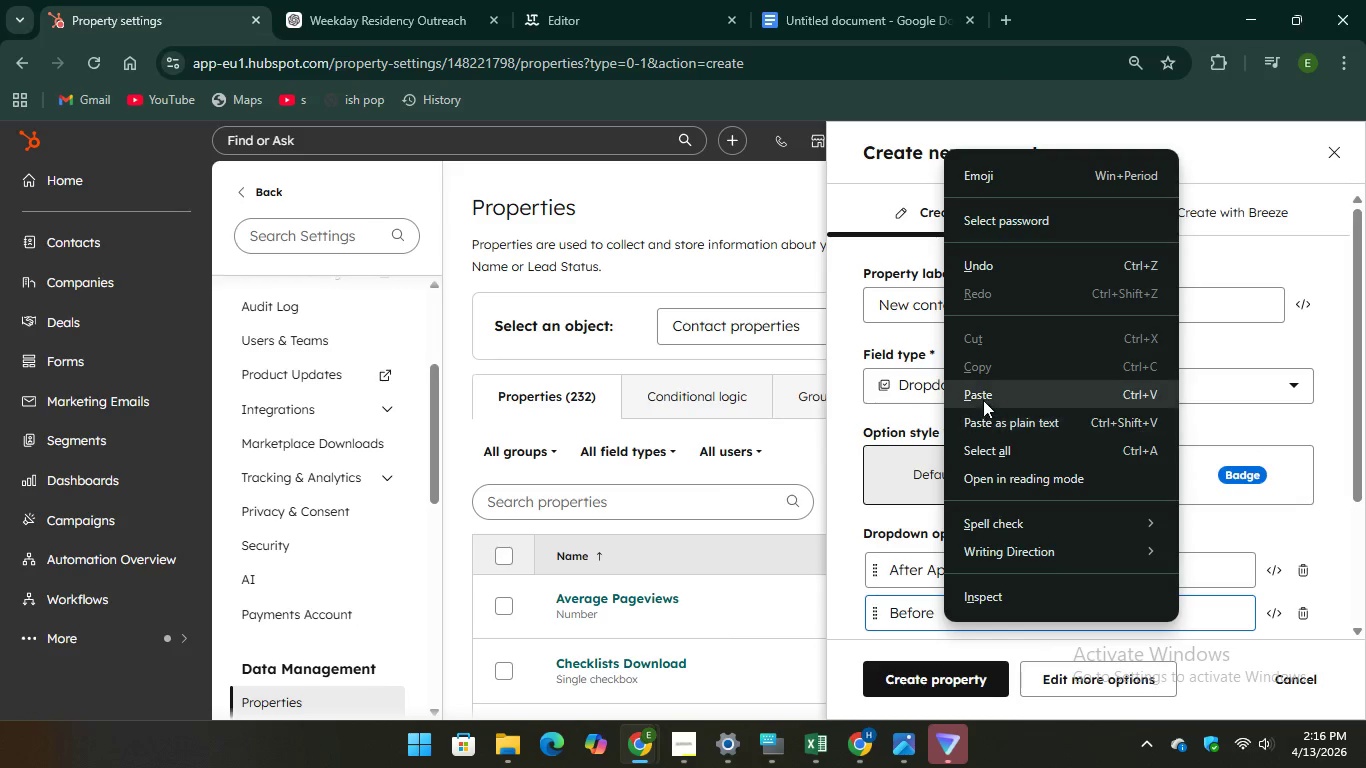 
left_click([985, 391])
 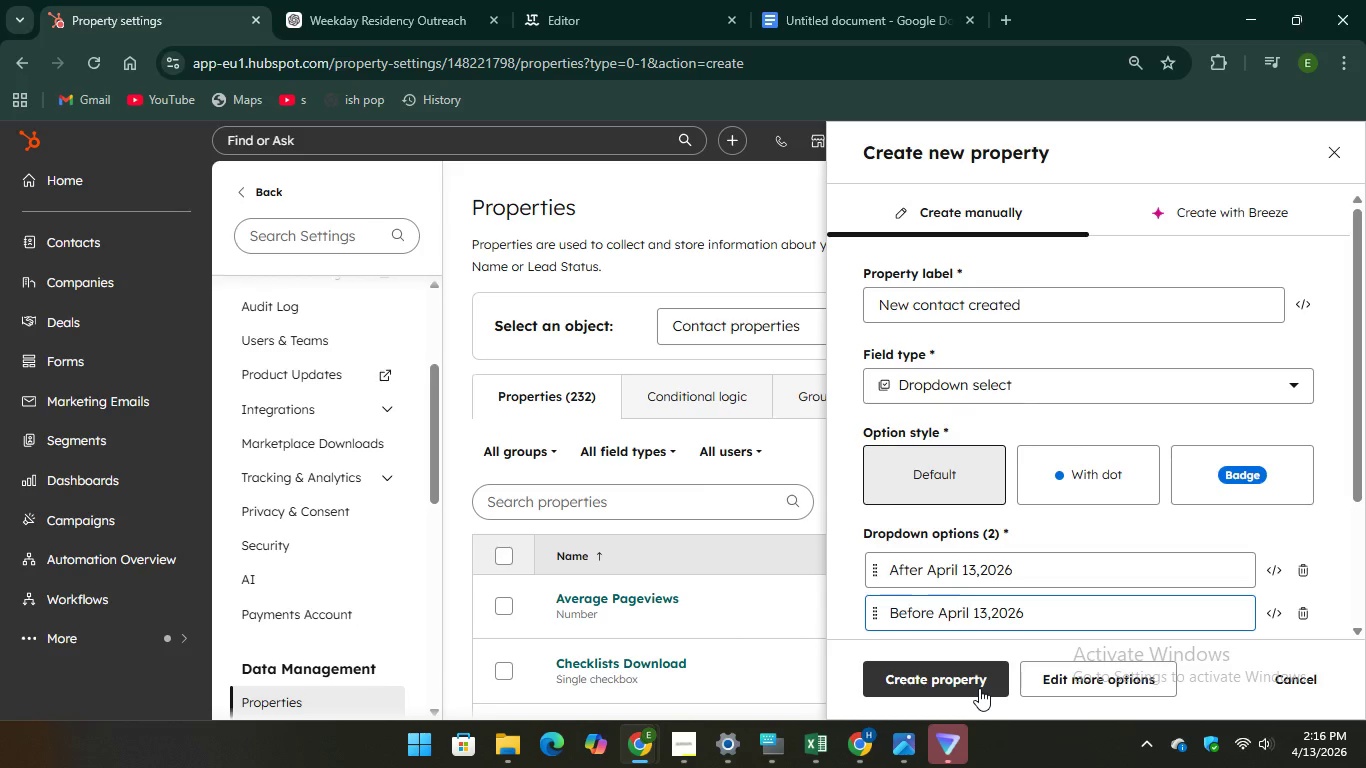 
left_click([979, 688])
 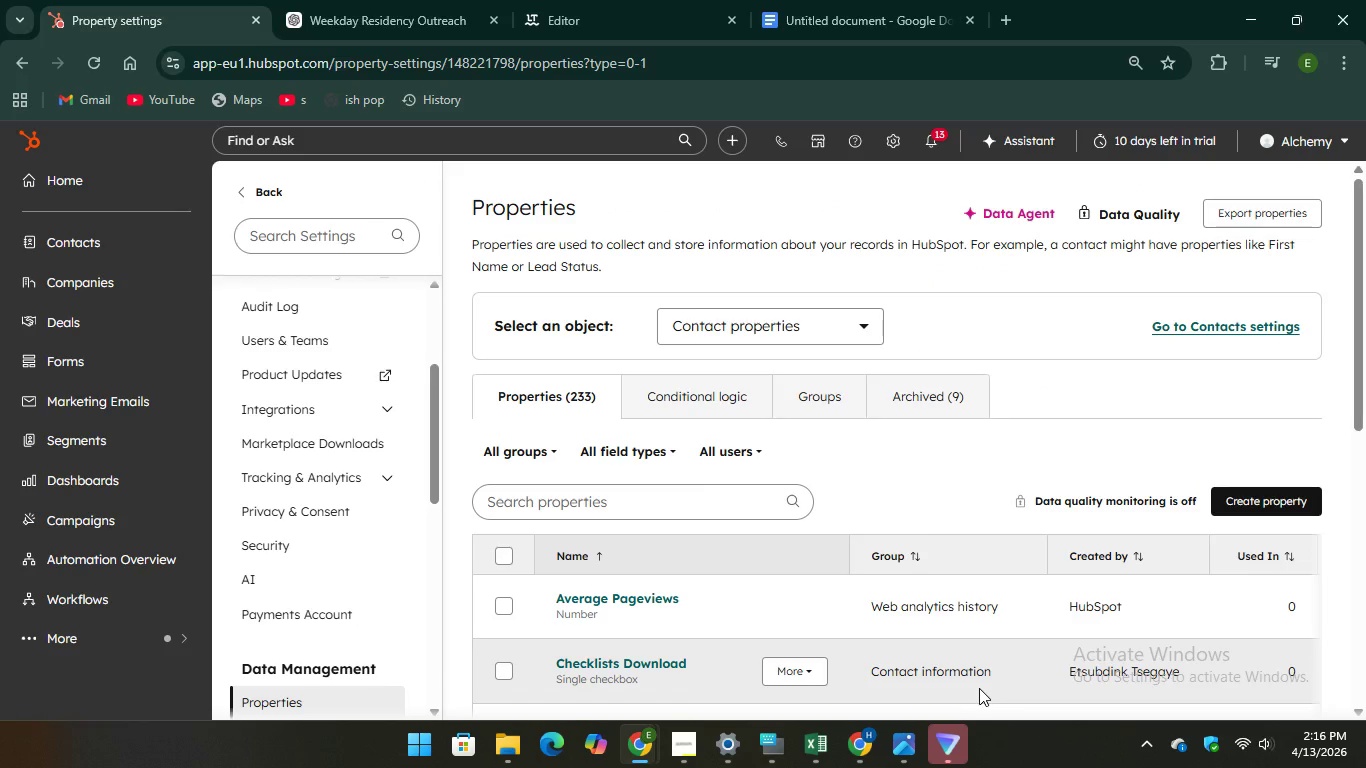 
wait(12.88)
 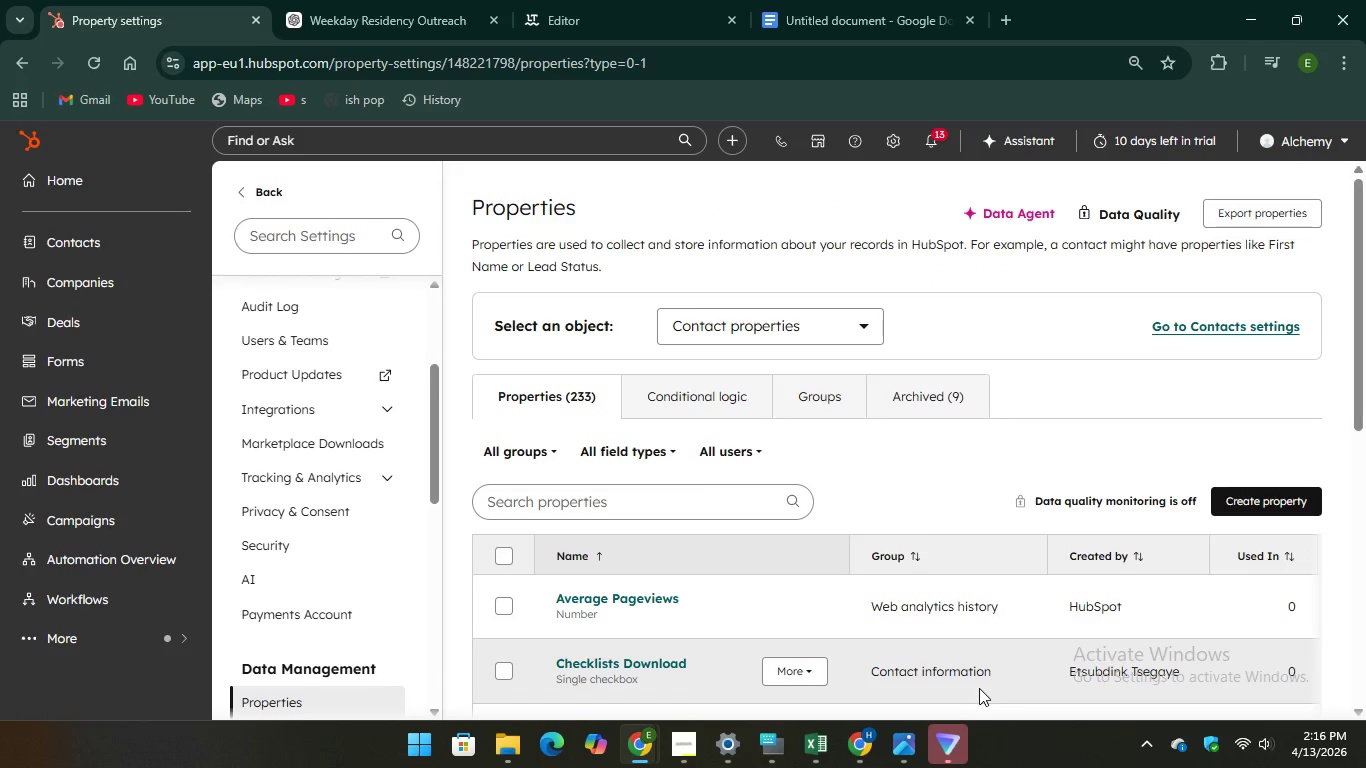 
left_click([116, 401])
 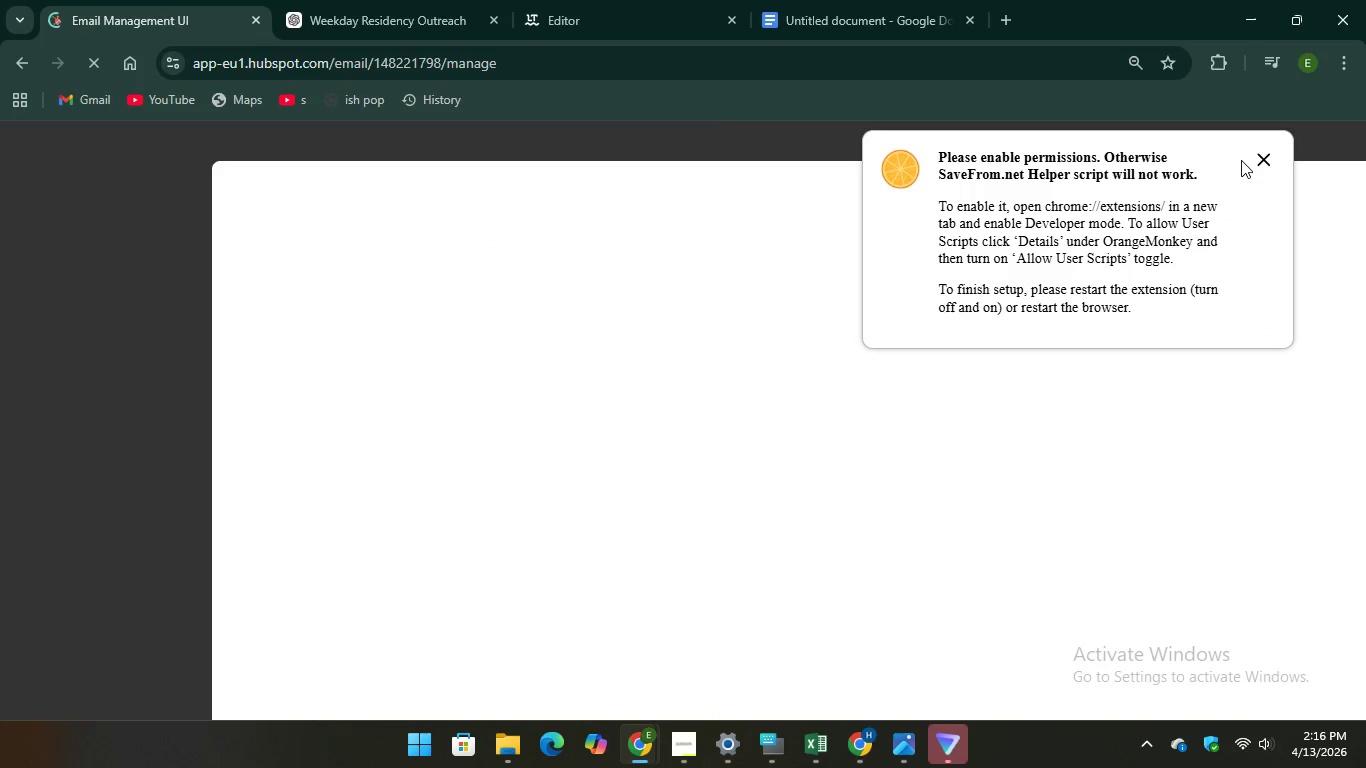 
left_click([1259, 159])
 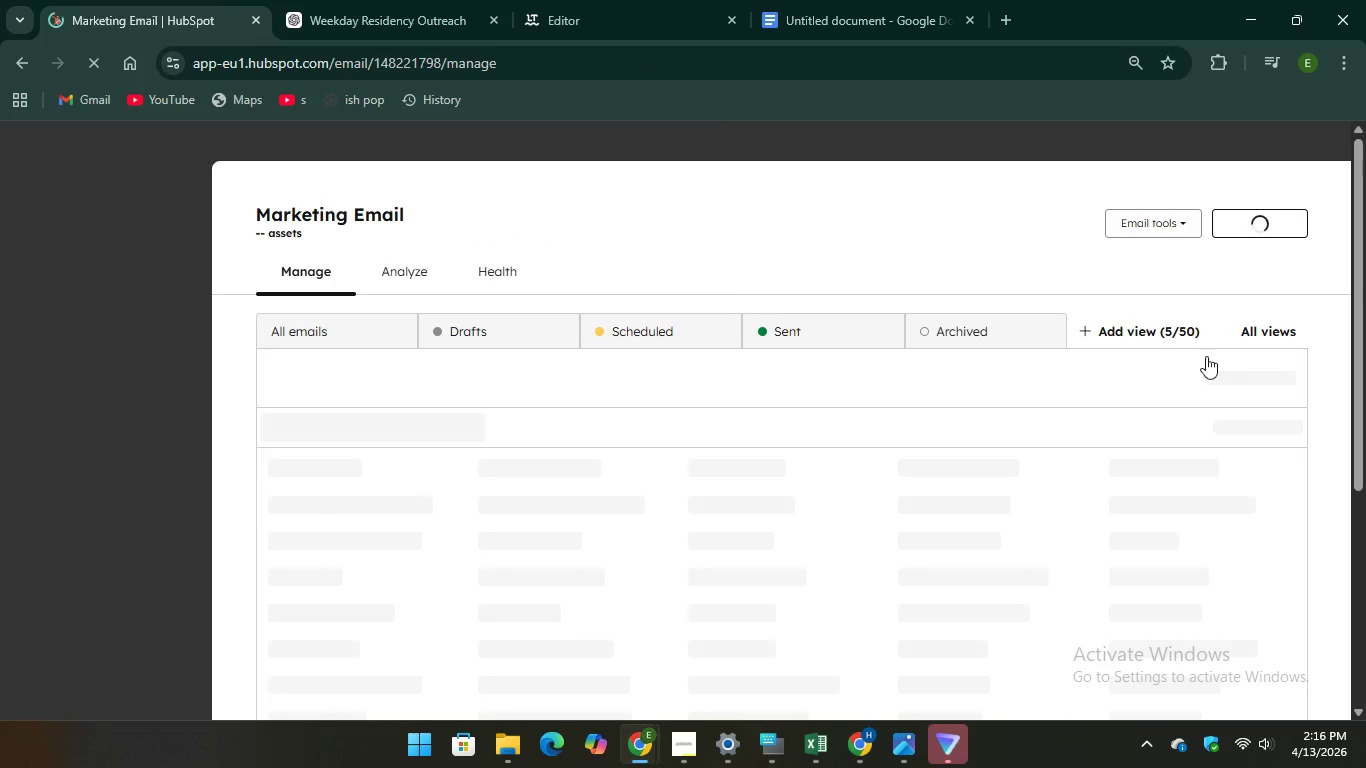 
mouse_move([1191, 378])
 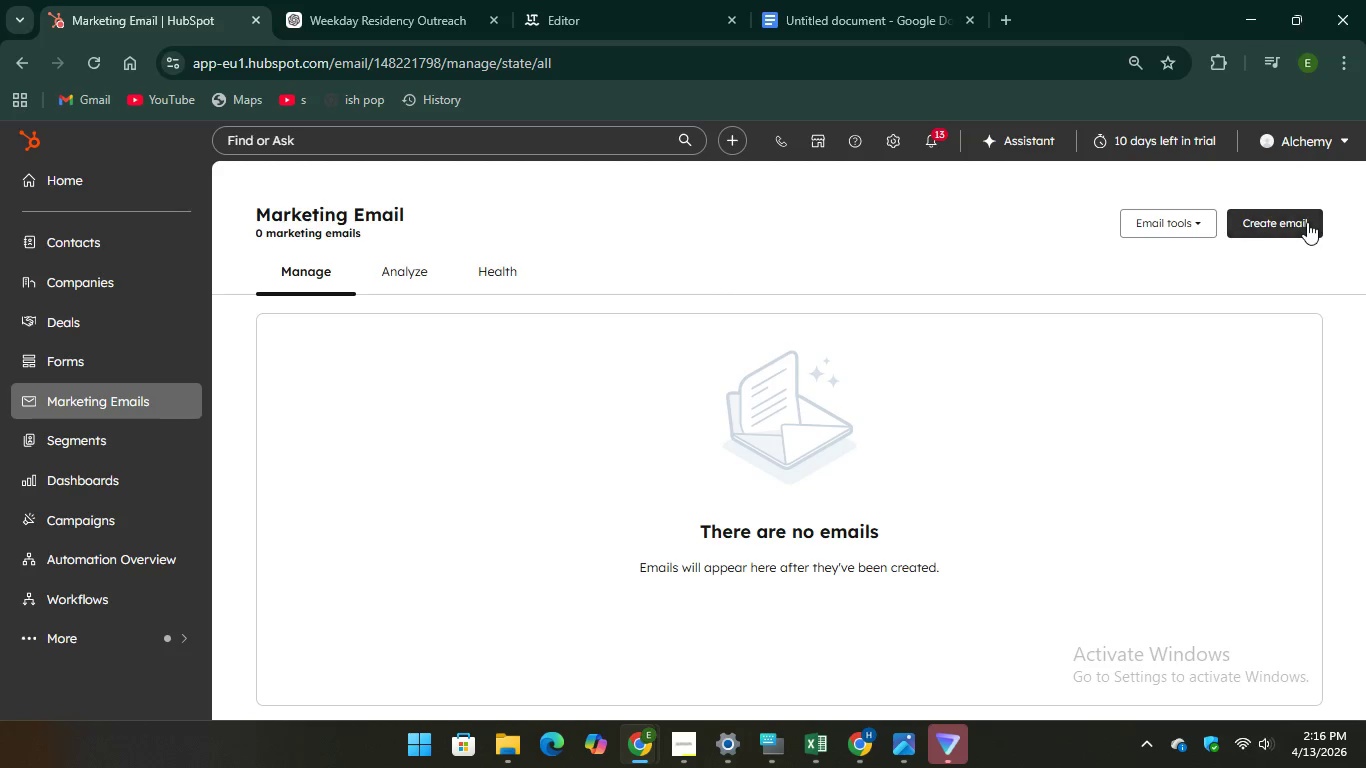 
left_click([1307, 222])
 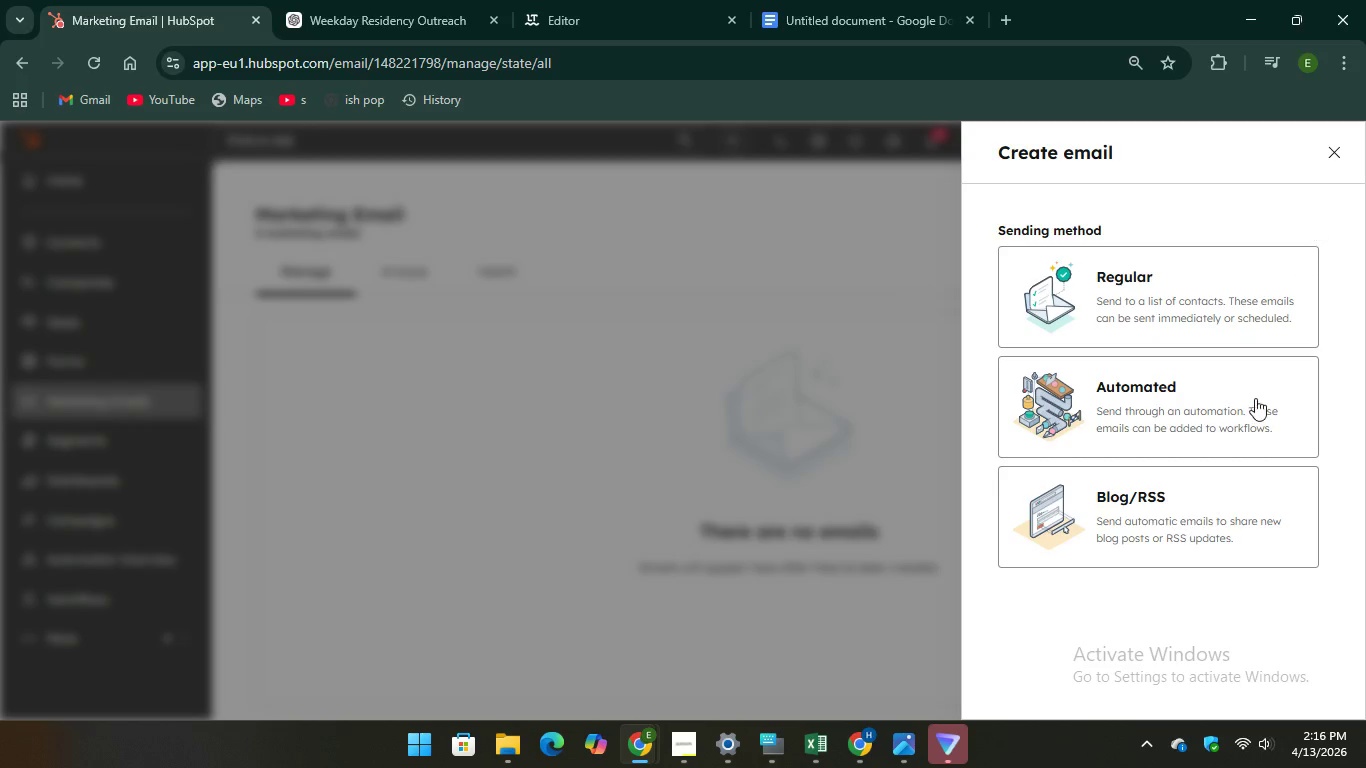 
left_click([1223, 430])
 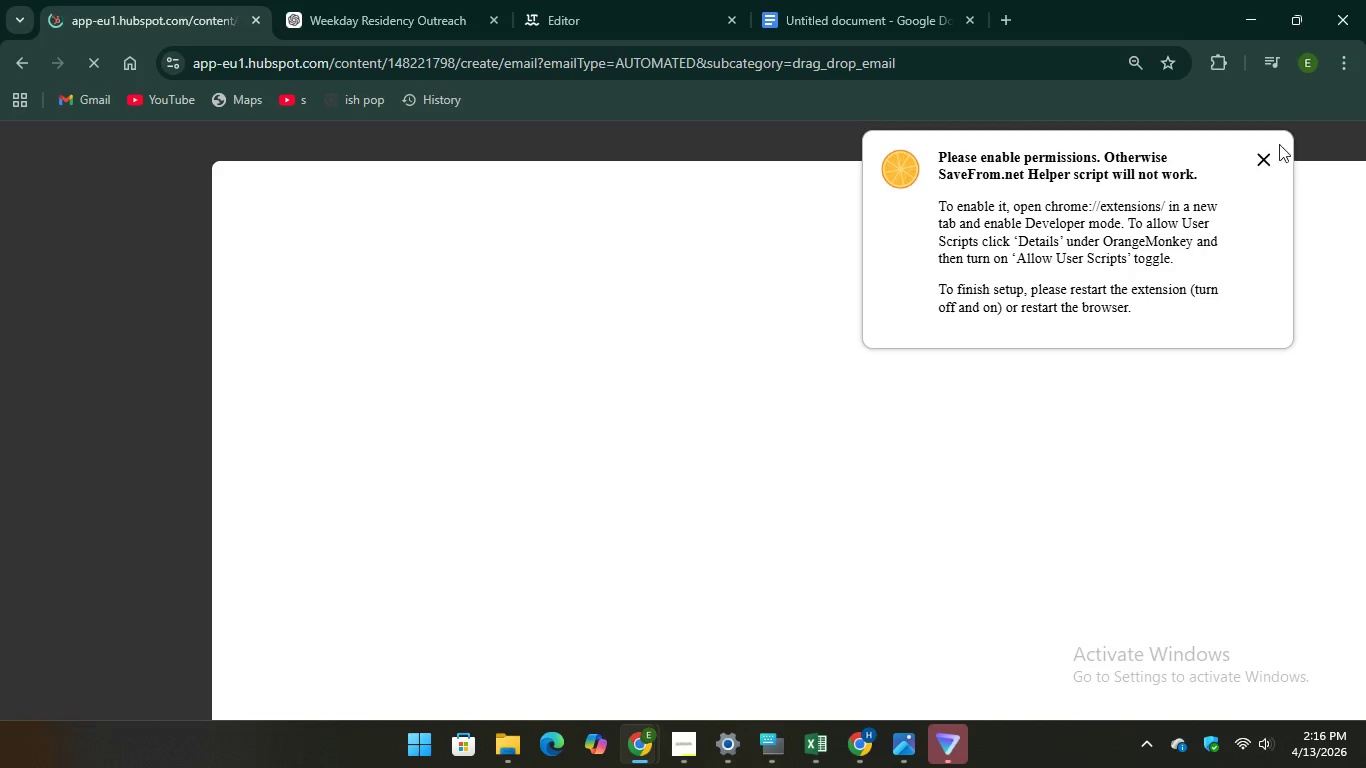 
left_click([1268, 157])
 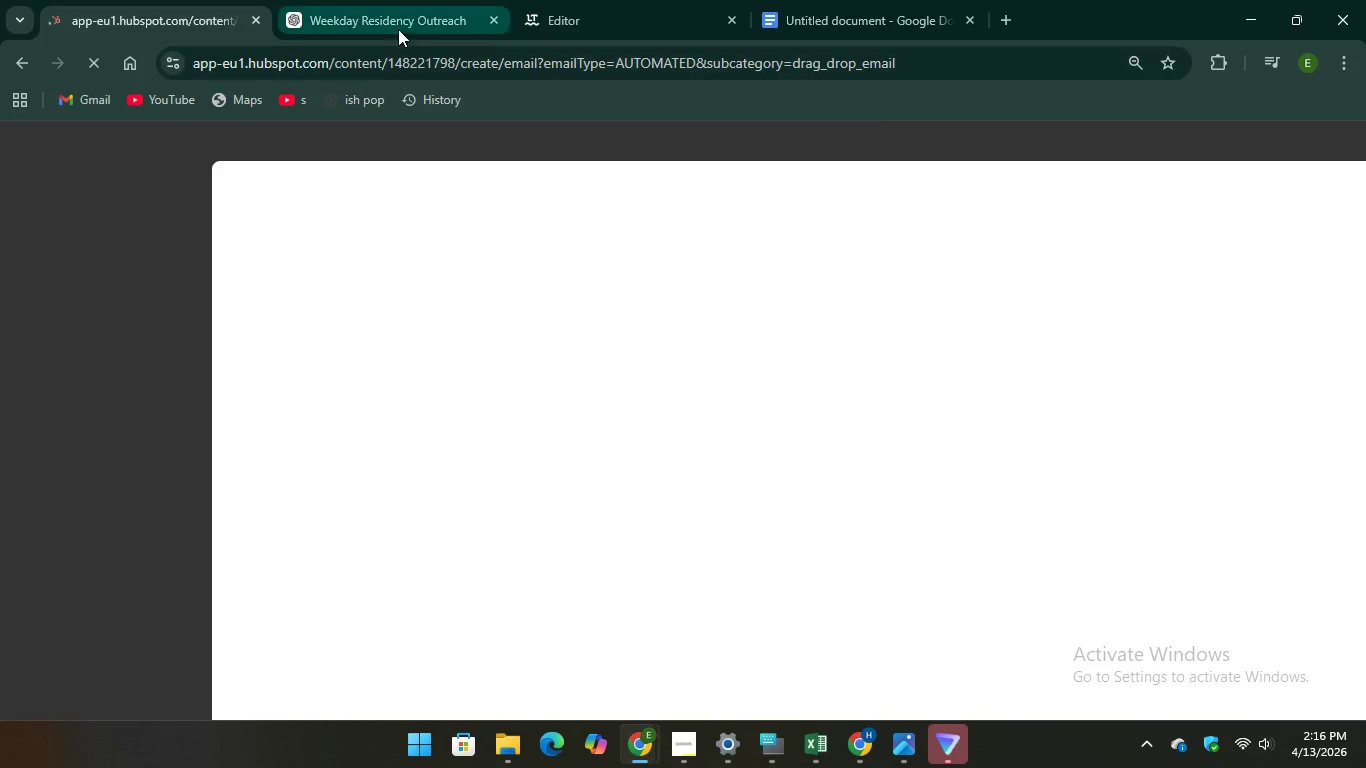 
left_click([397, 19])
 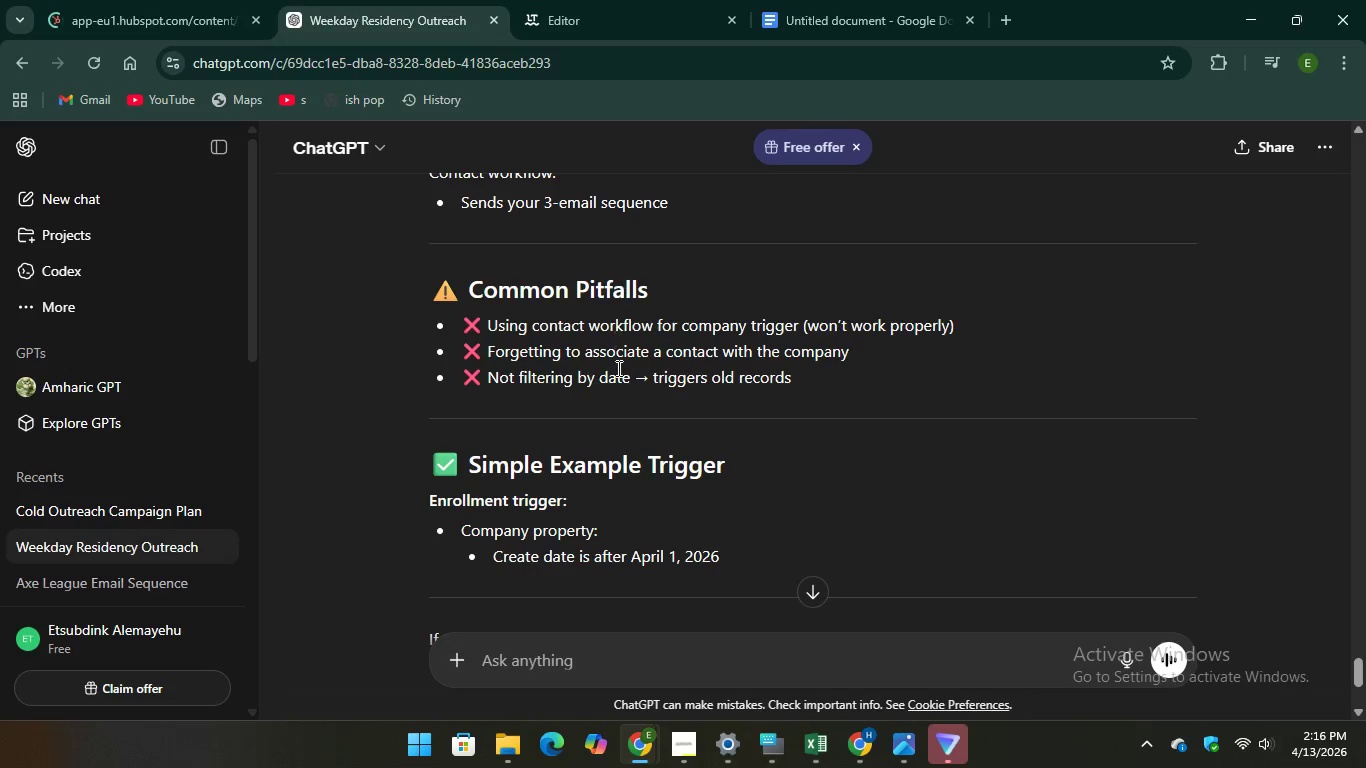 
scroll: coordinate [617, 368], scroll_direction: up, amount: 5.0
 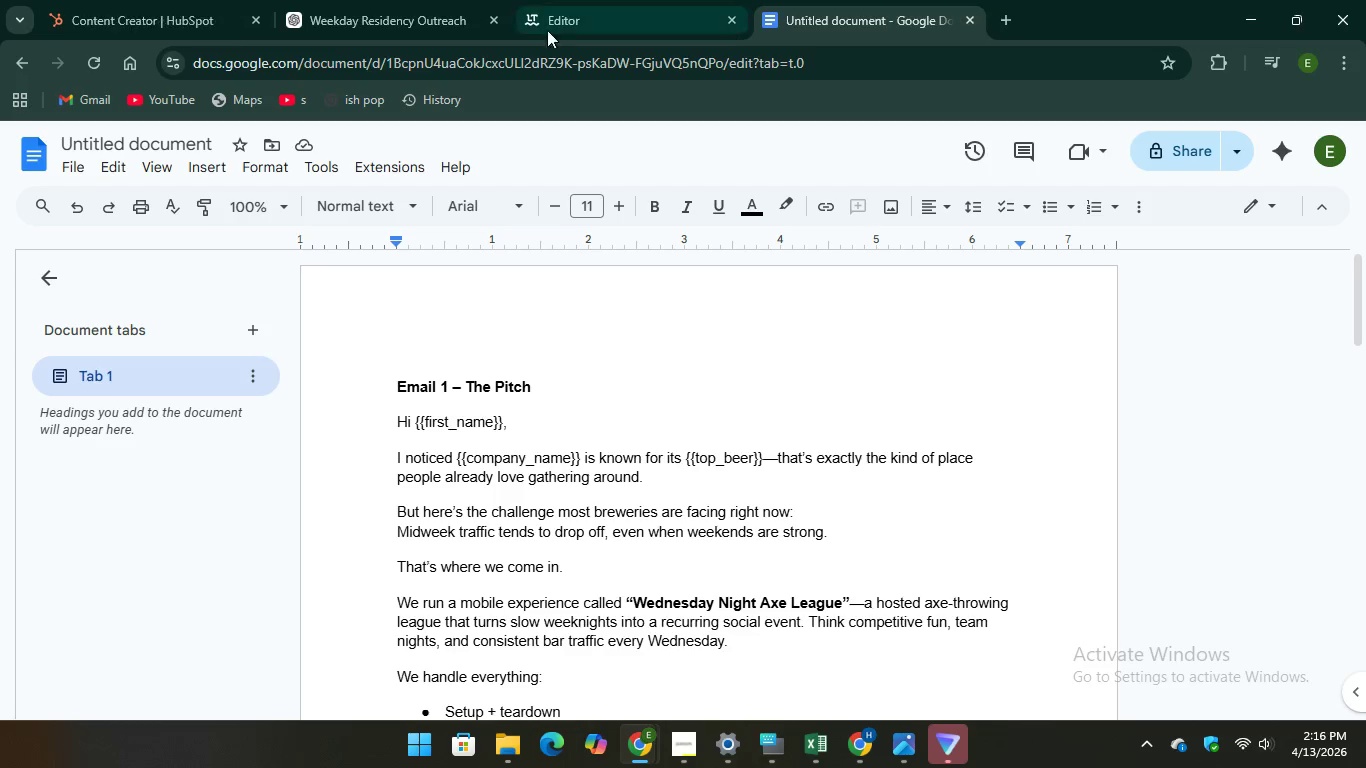 
mouse_move([471, 17])
 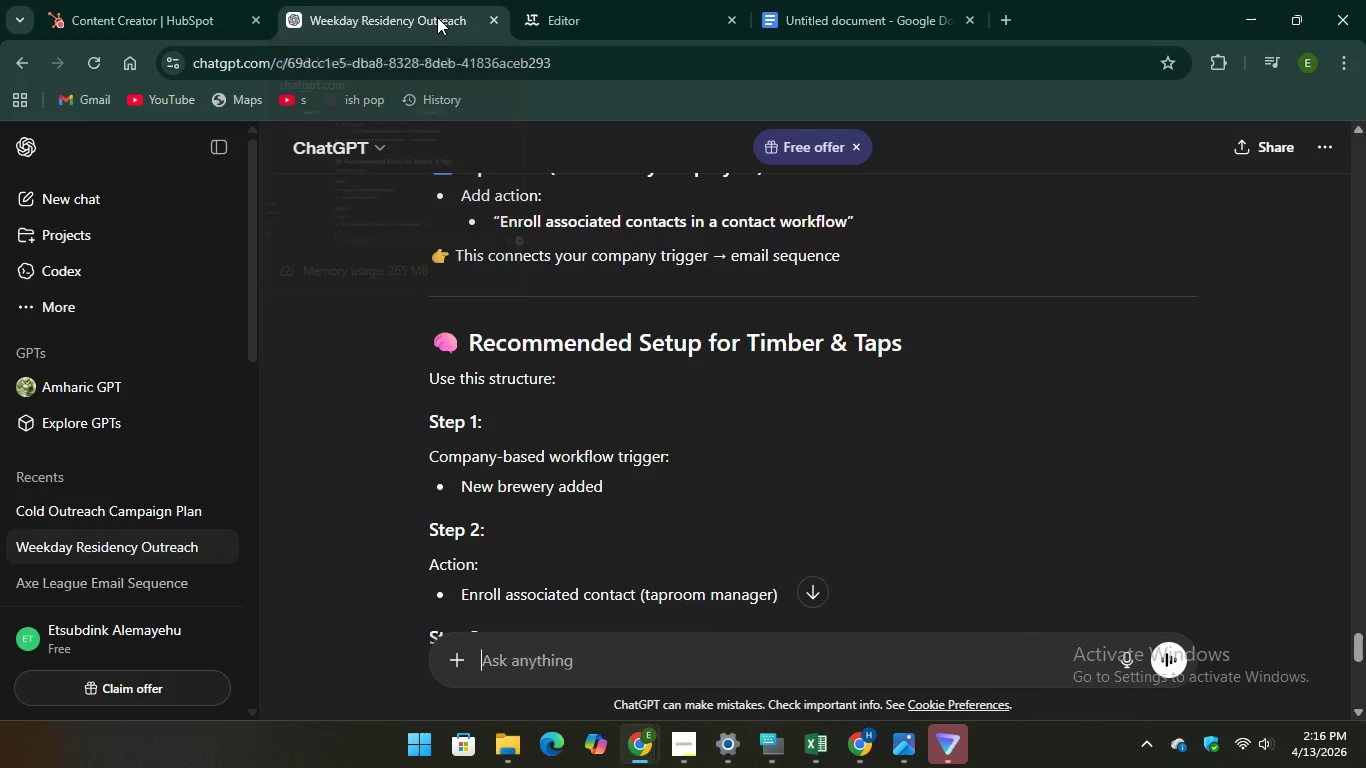 
left_click_drag(start_coordinate=[437, 17], to_coordinate=[569, 399])
 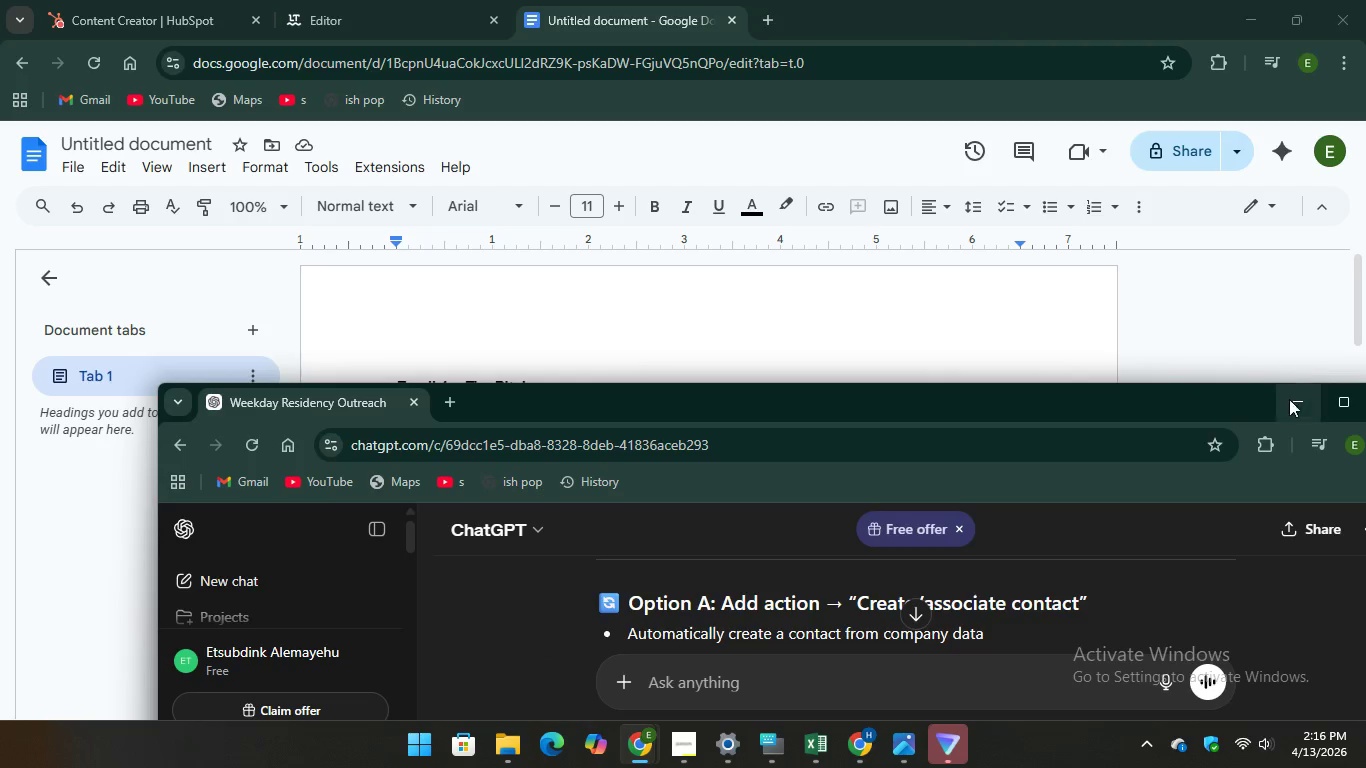 
left_click([1295, 406])
 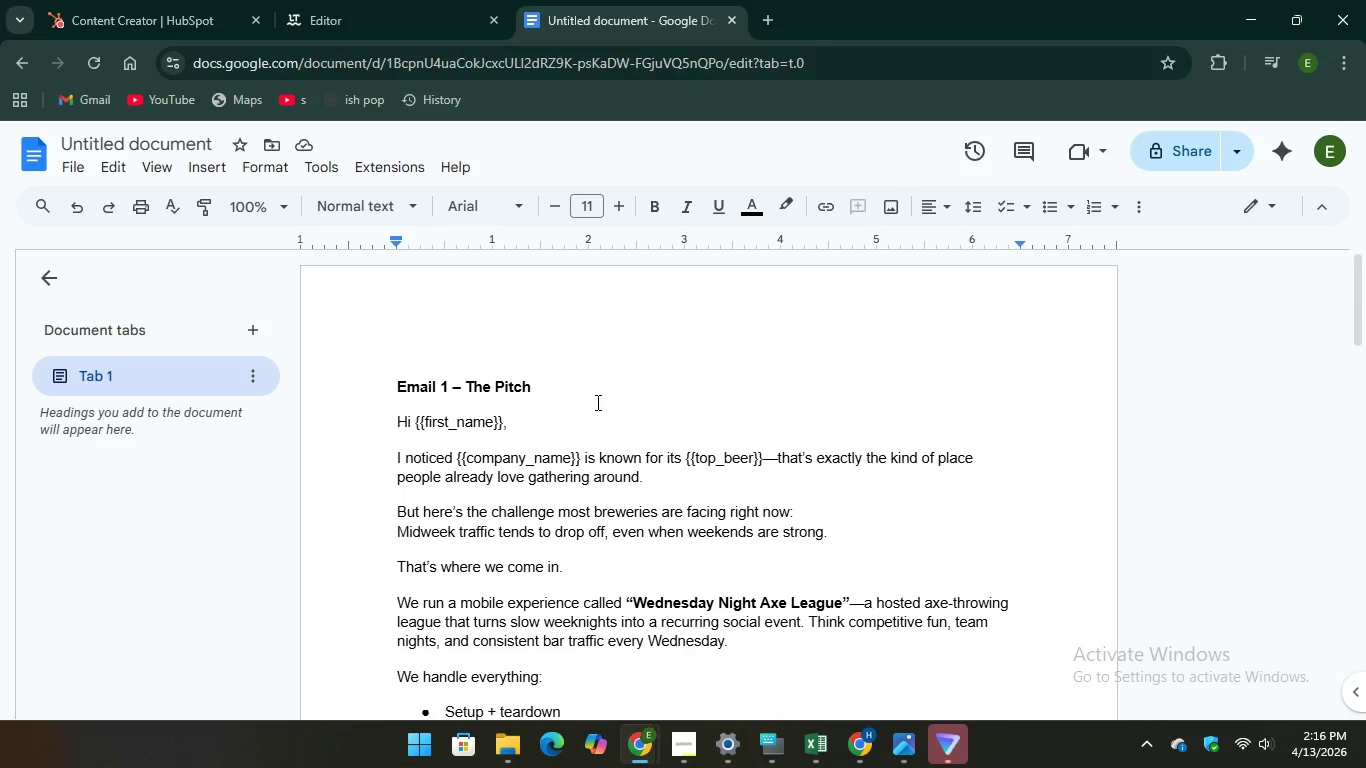 
scroll: coordinate [531, 401], scroll_direction: down, amount: 2.0
 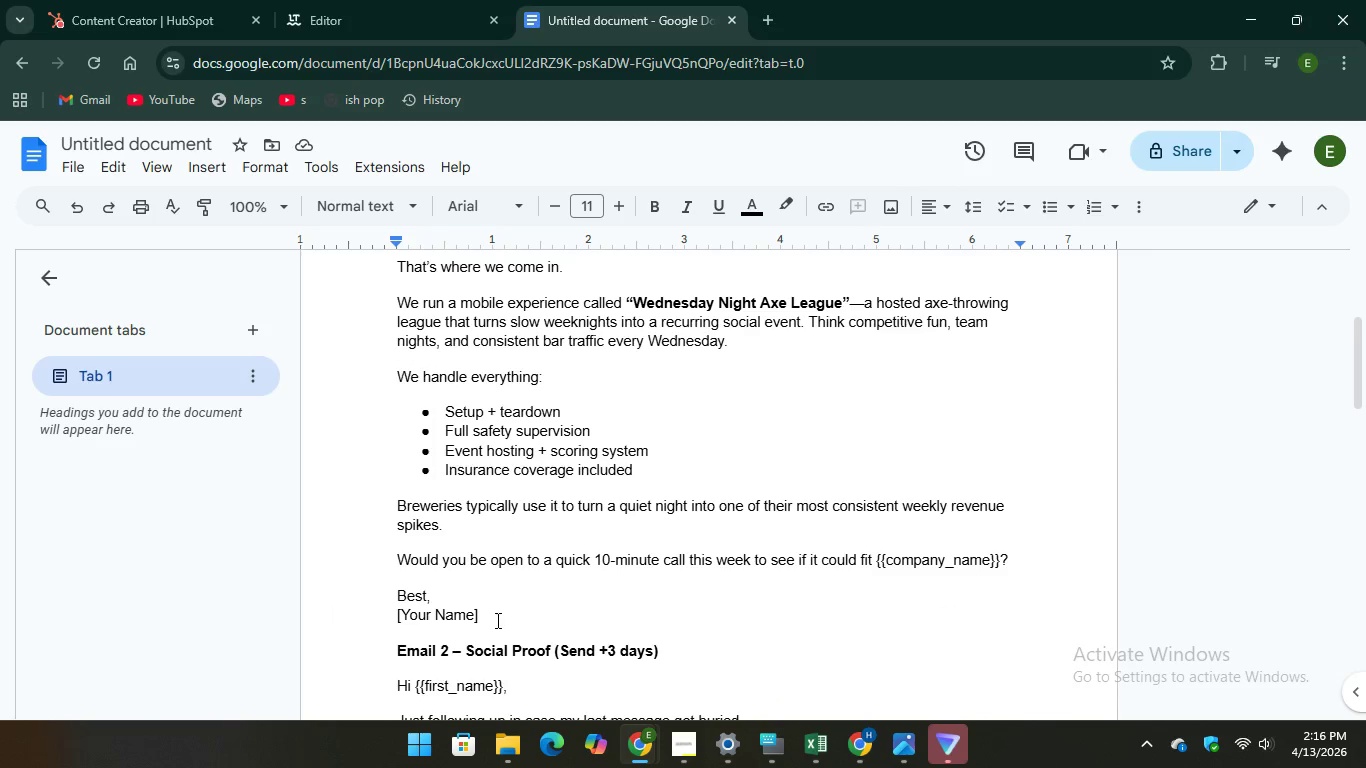 
left_click_drag(start_coordinate=[496, 620], to_coordinate=[390, 389])
 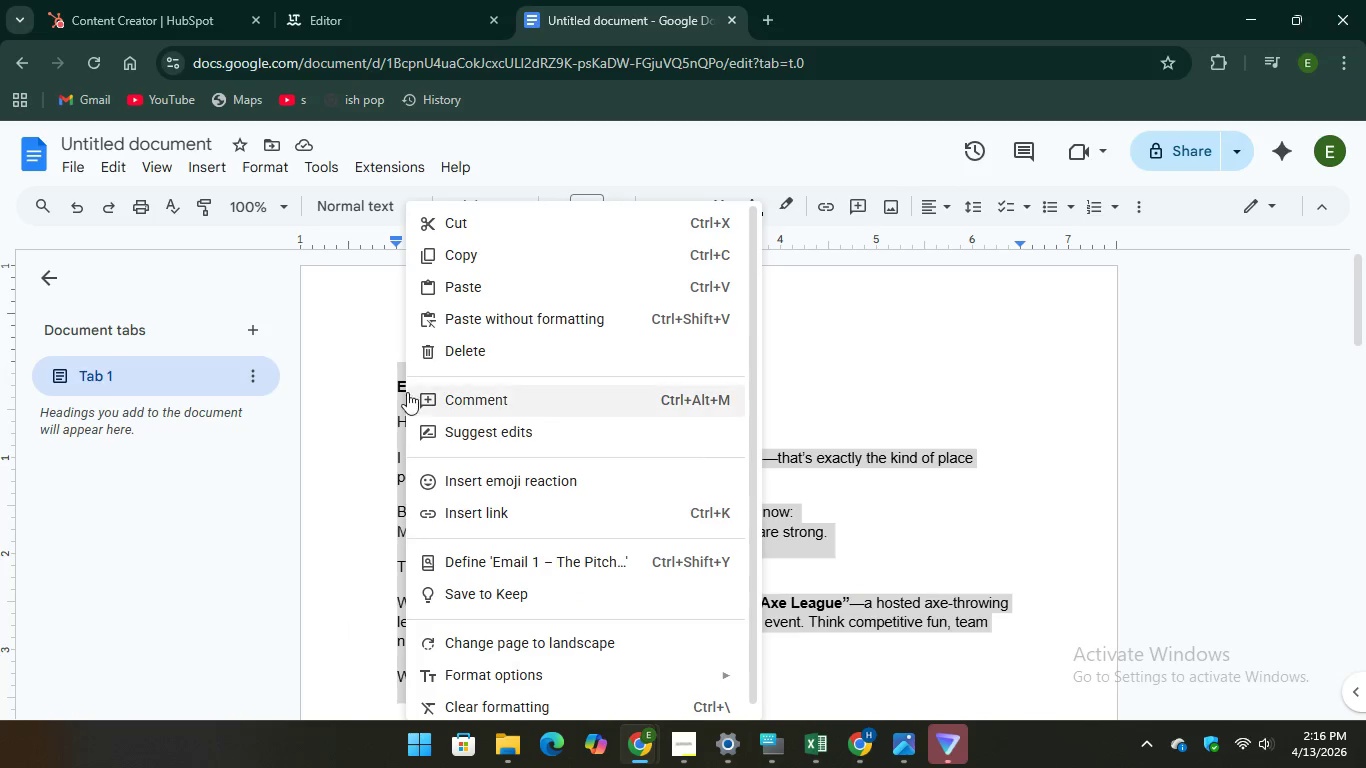 
scroll: coordinate [392, 502], scroll_direction: up, amount: 5.0
 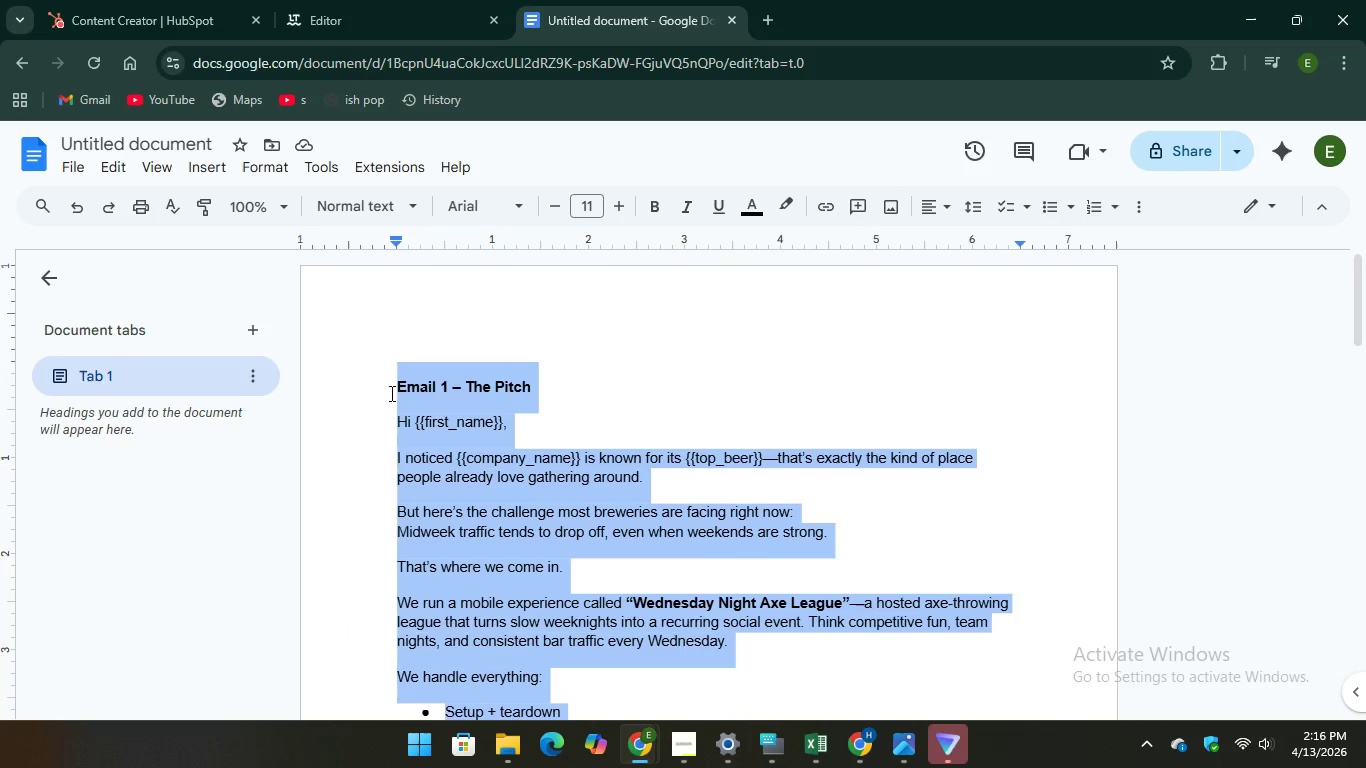 
right_click([406, 392])
 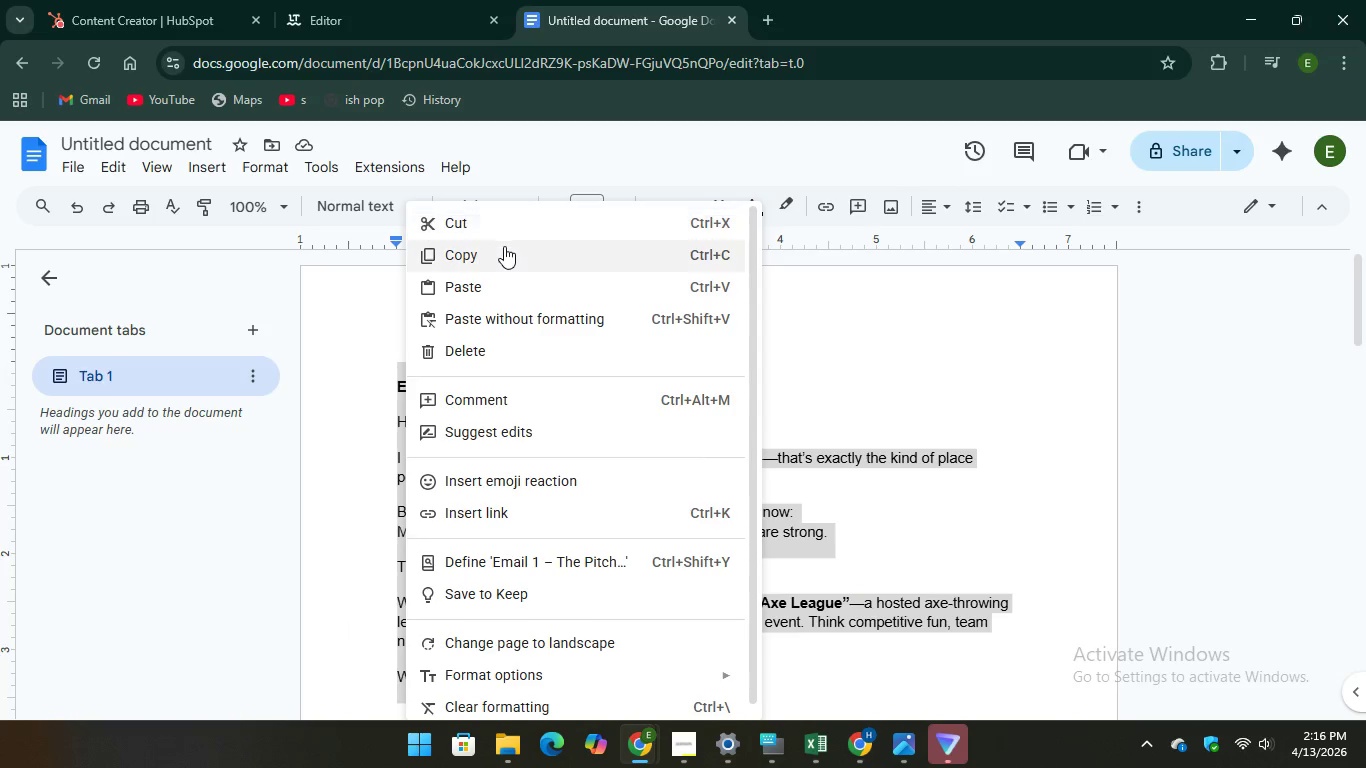 
left_click([504, 247])
 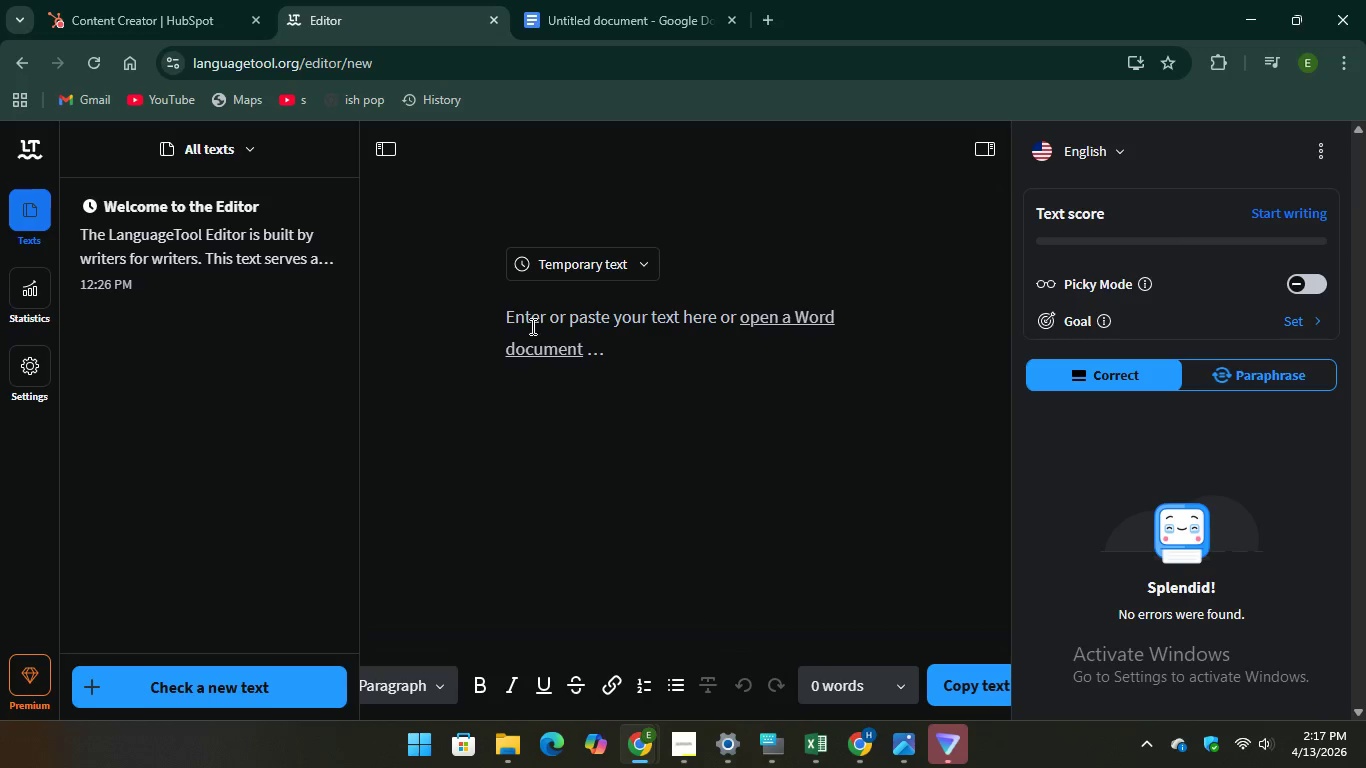 
right_click([522, 313])
 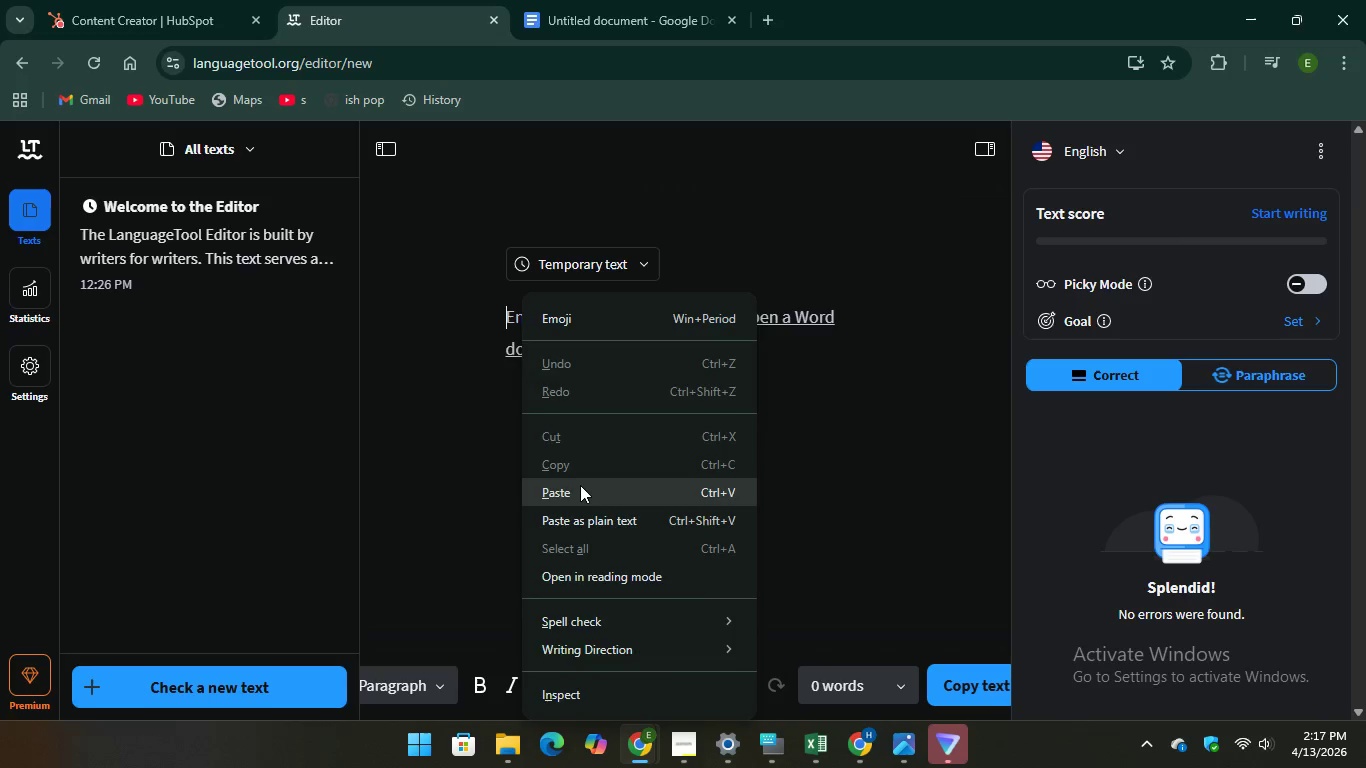 
left_click([580, 485])
 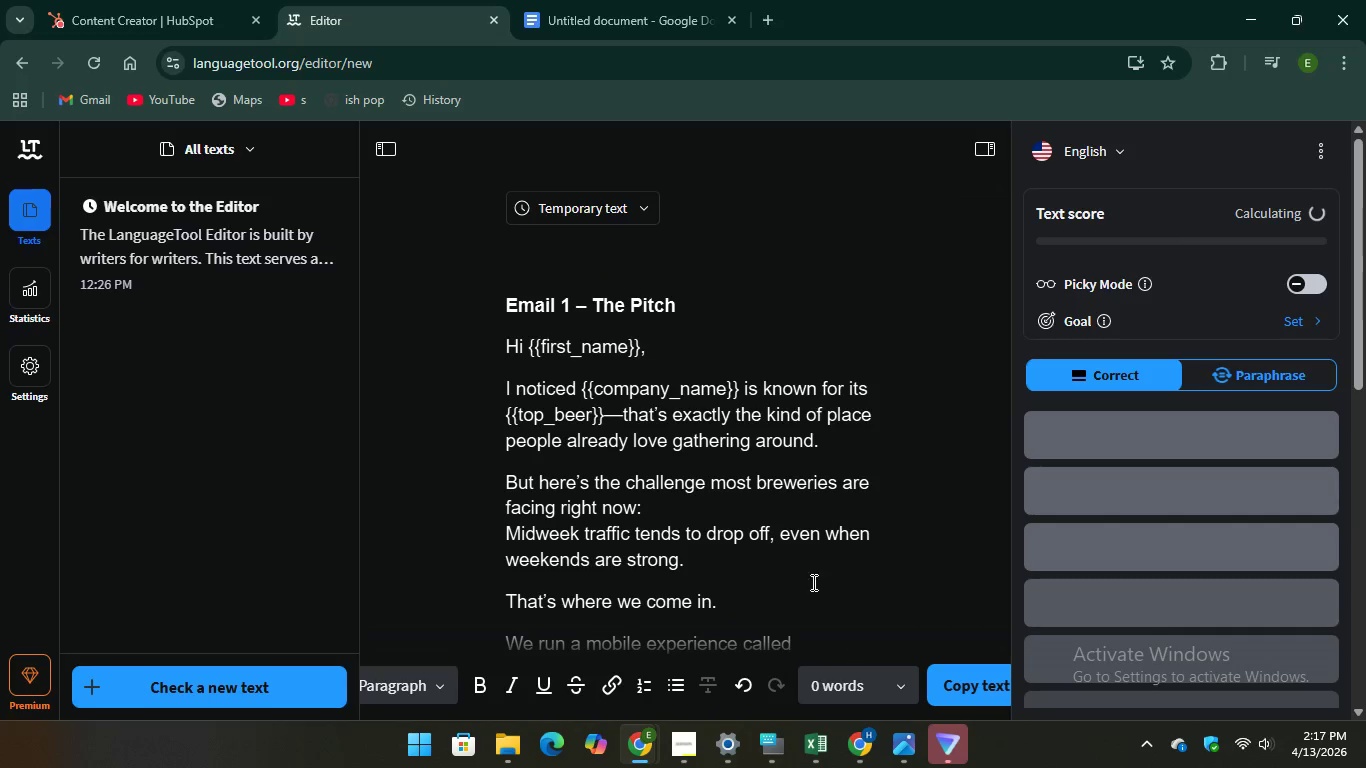 
scroll: coordinate [745, 504], scroll_direction: down, amount: 10.0
 